 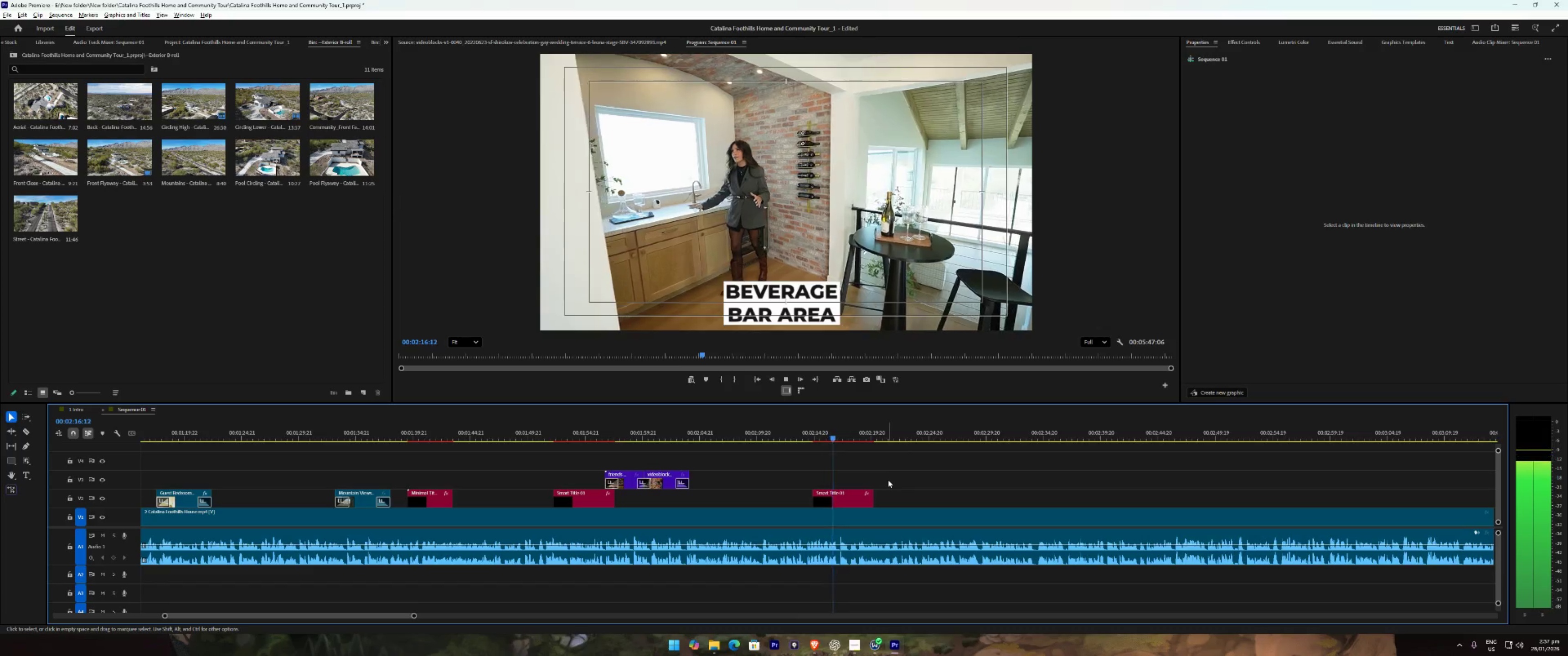 
type(221111)
 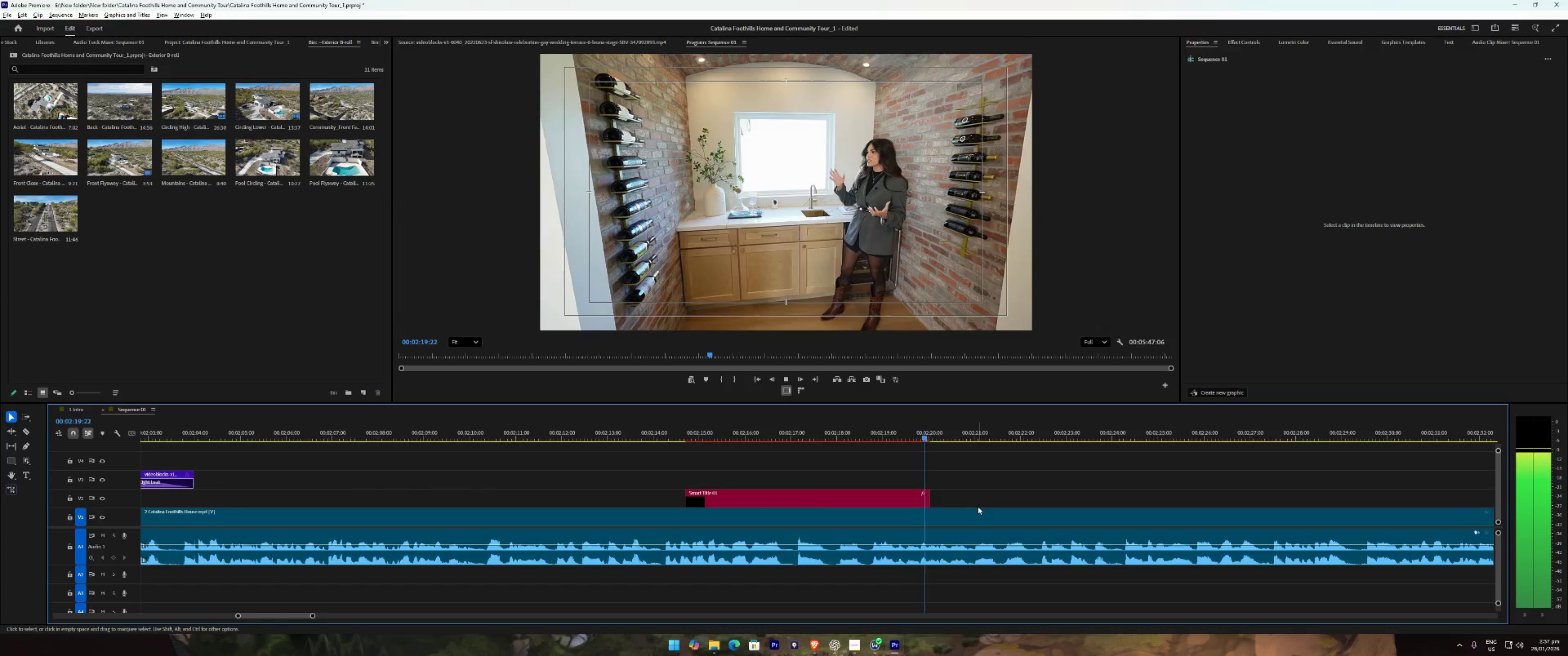 
type(  22)
 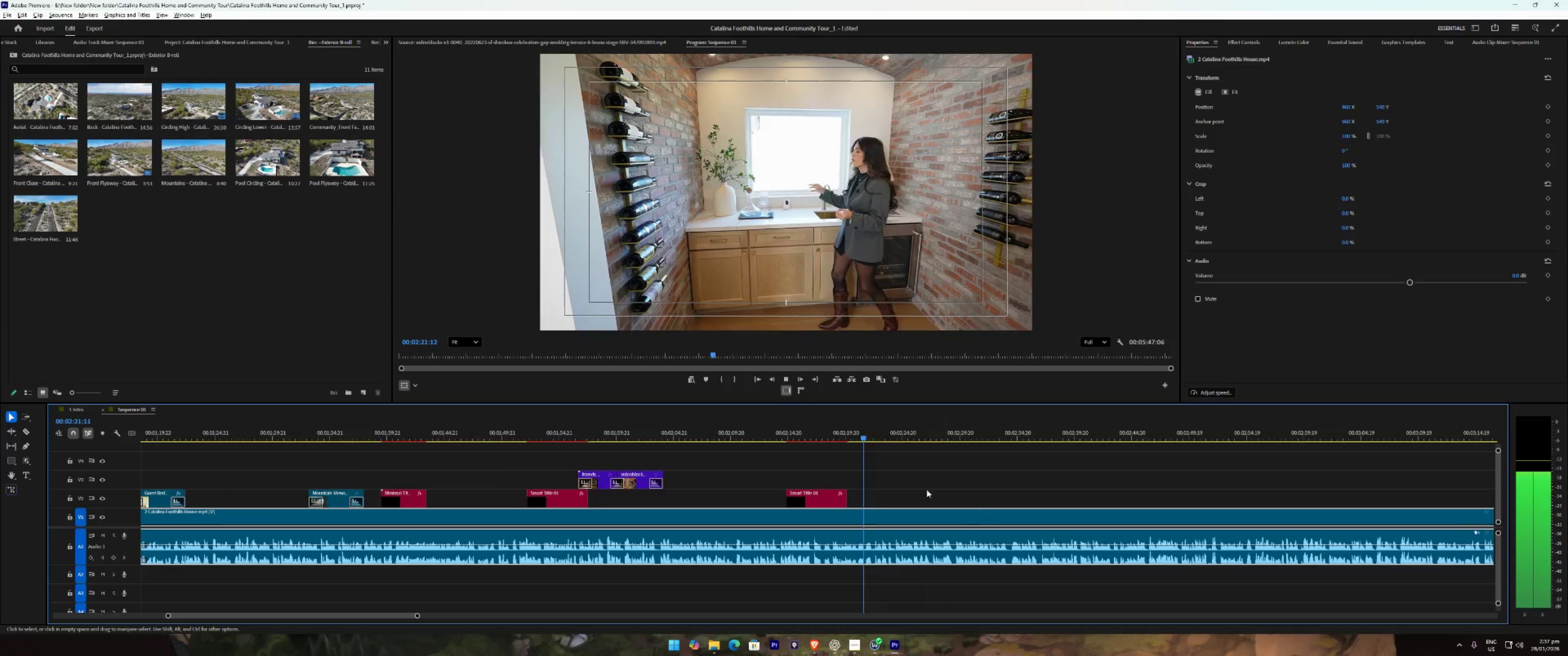 
key(Space)
 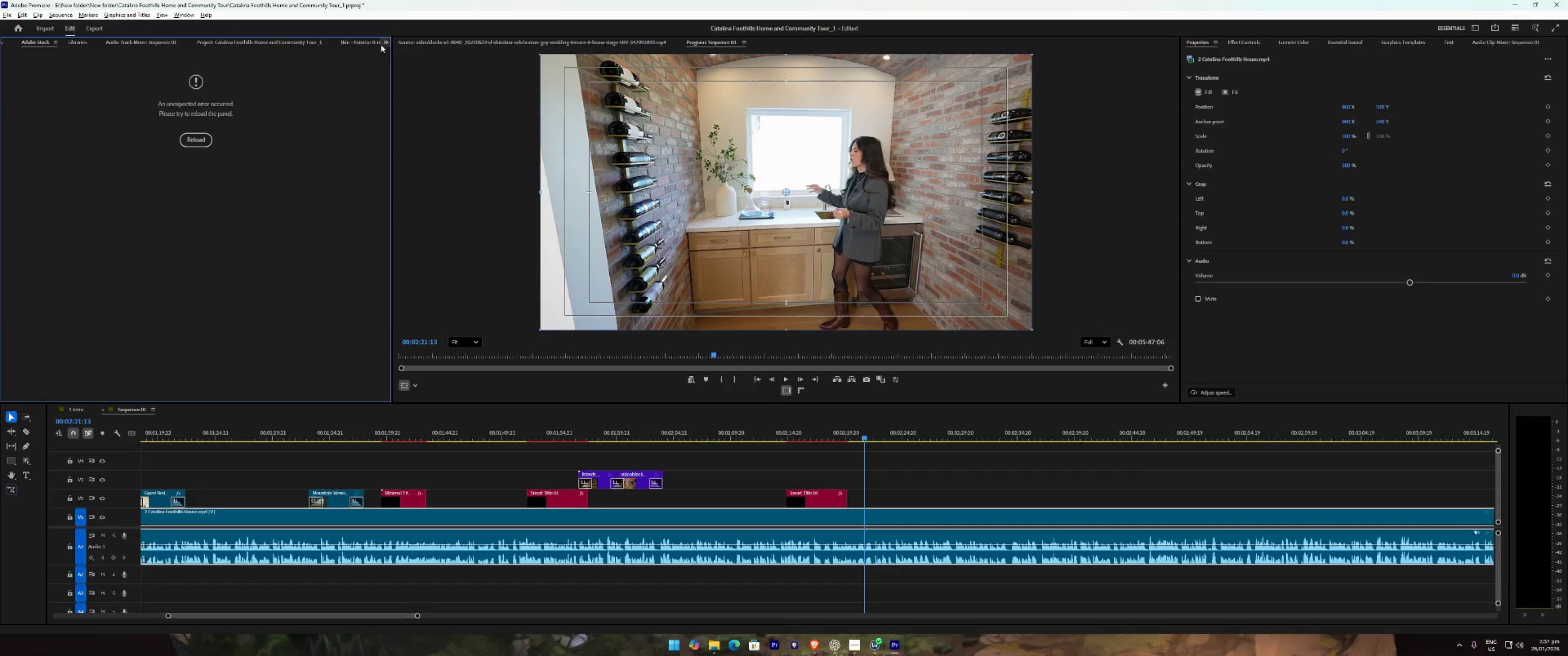 
double_click([387, 42])
 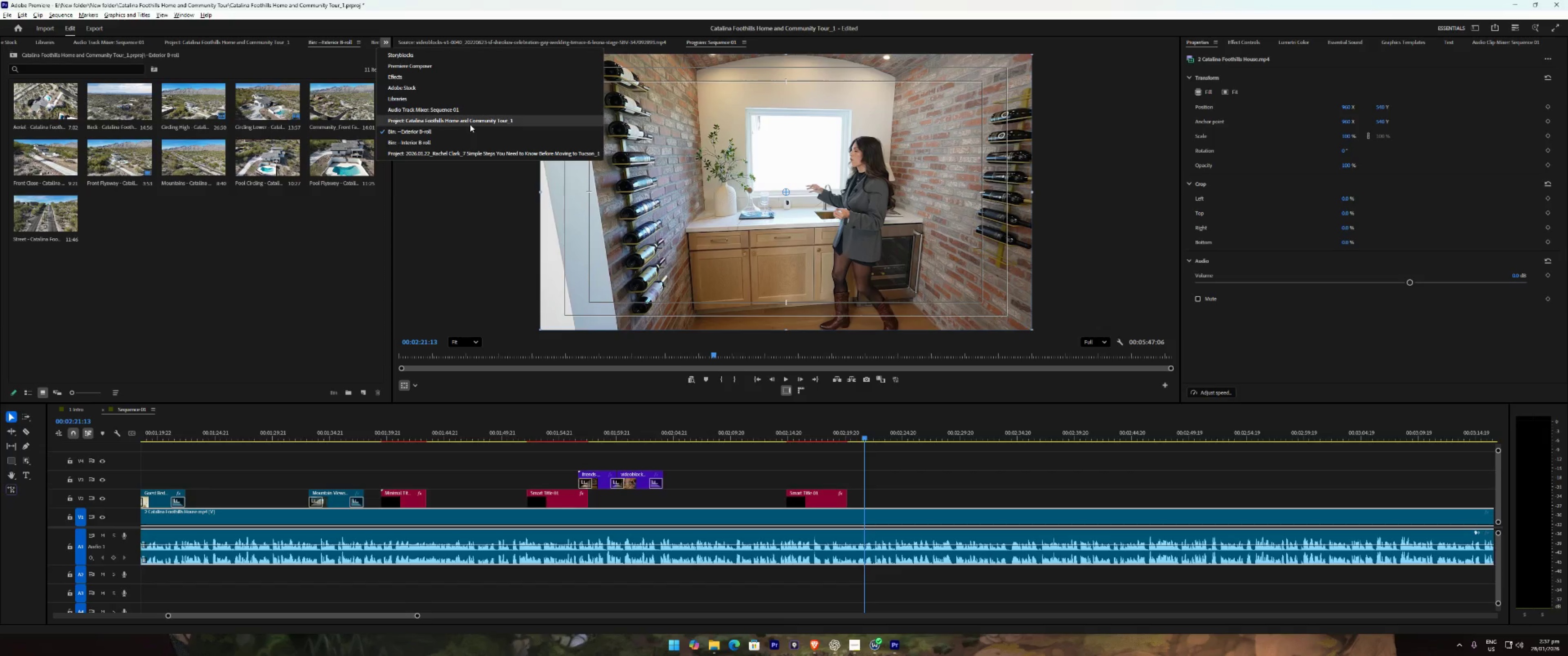 
left_click([470, 124])
 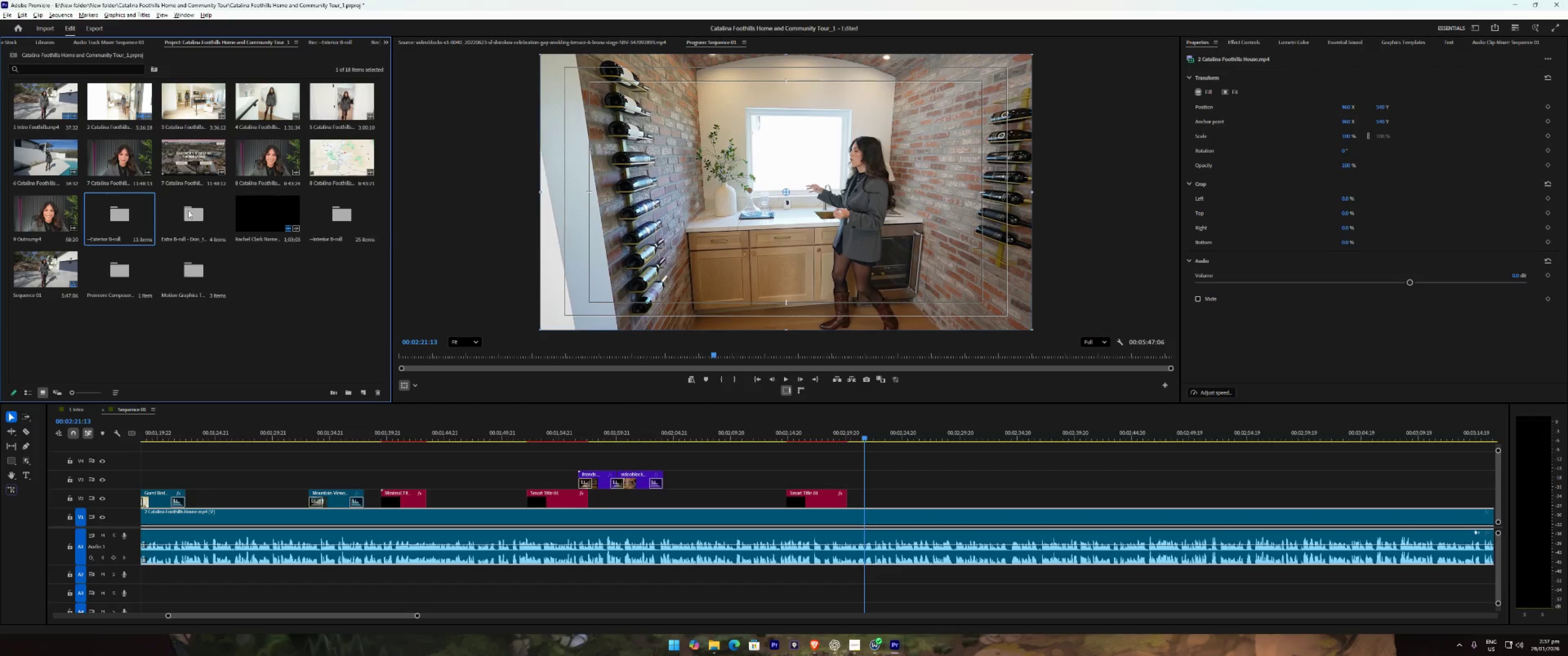 
left_click([183, 212])
 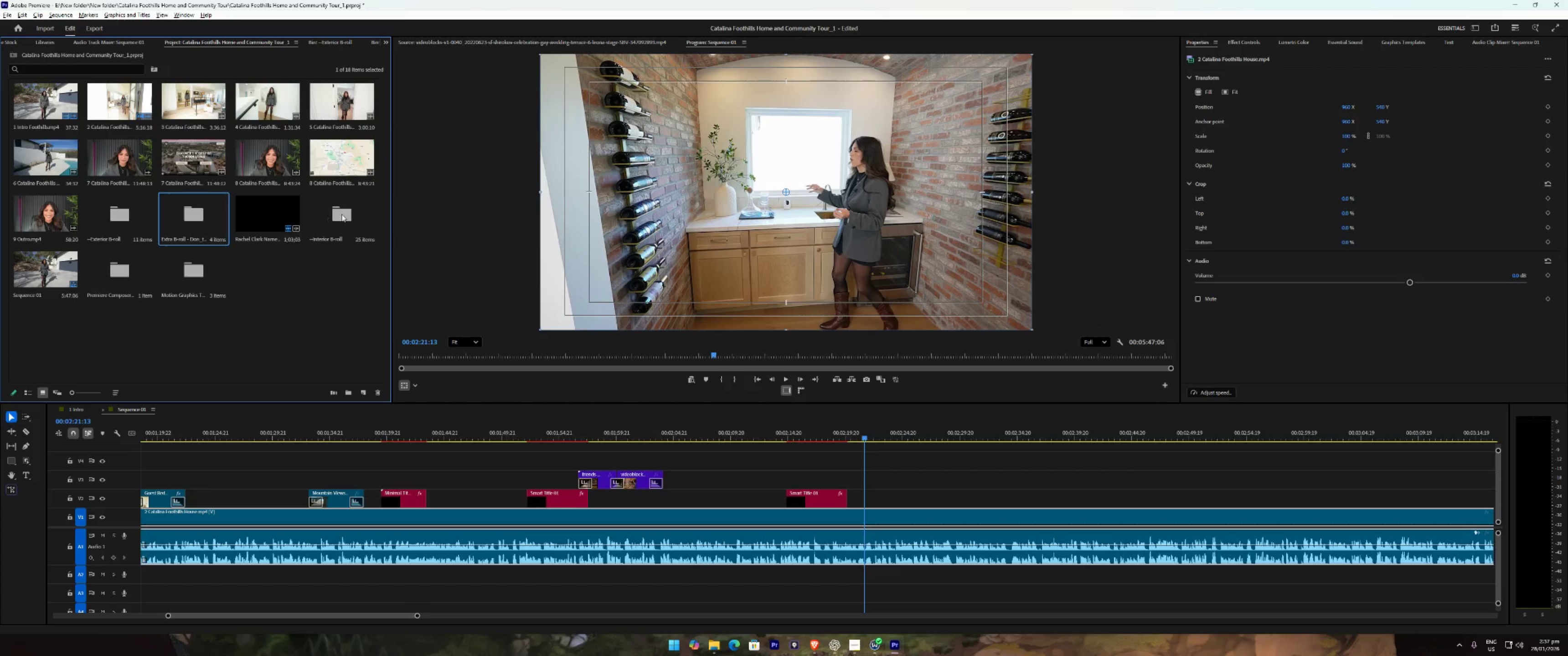 
double_click([341, 214])
 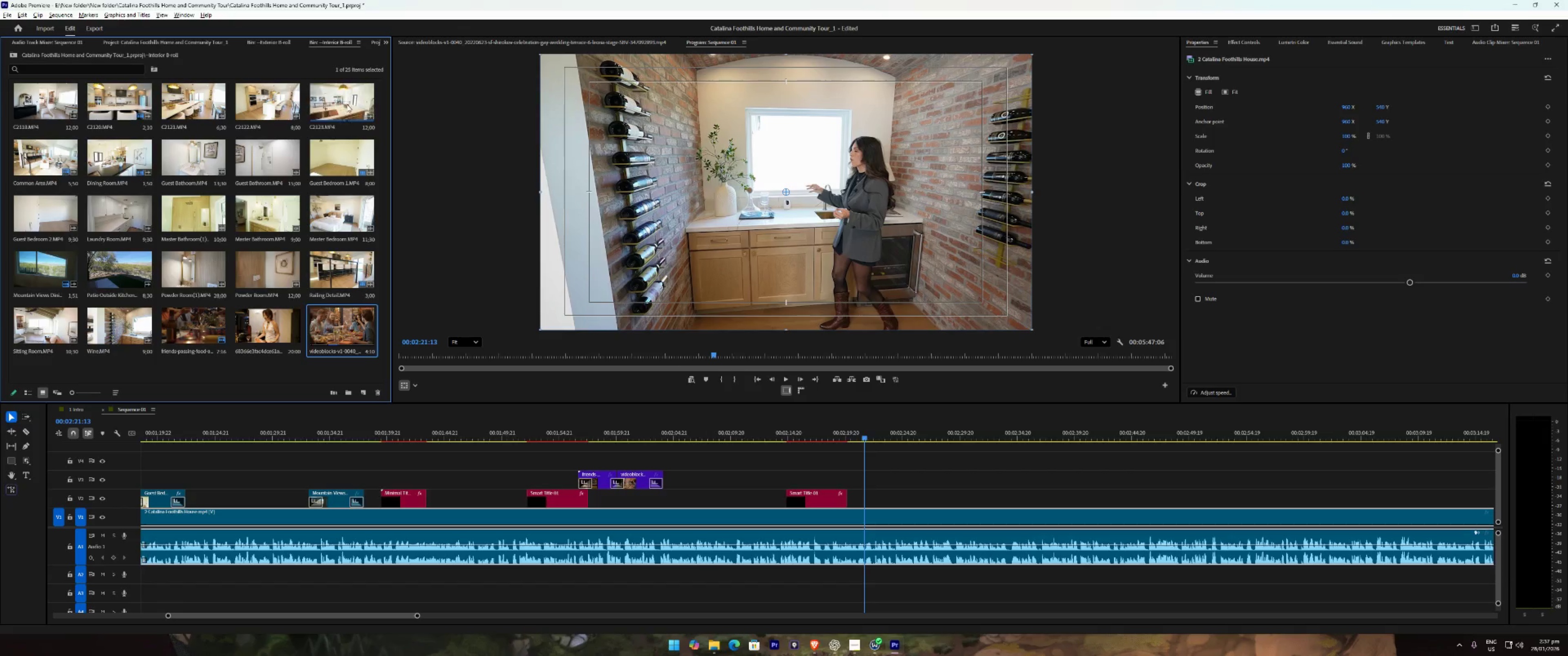 
wait(5.59)
 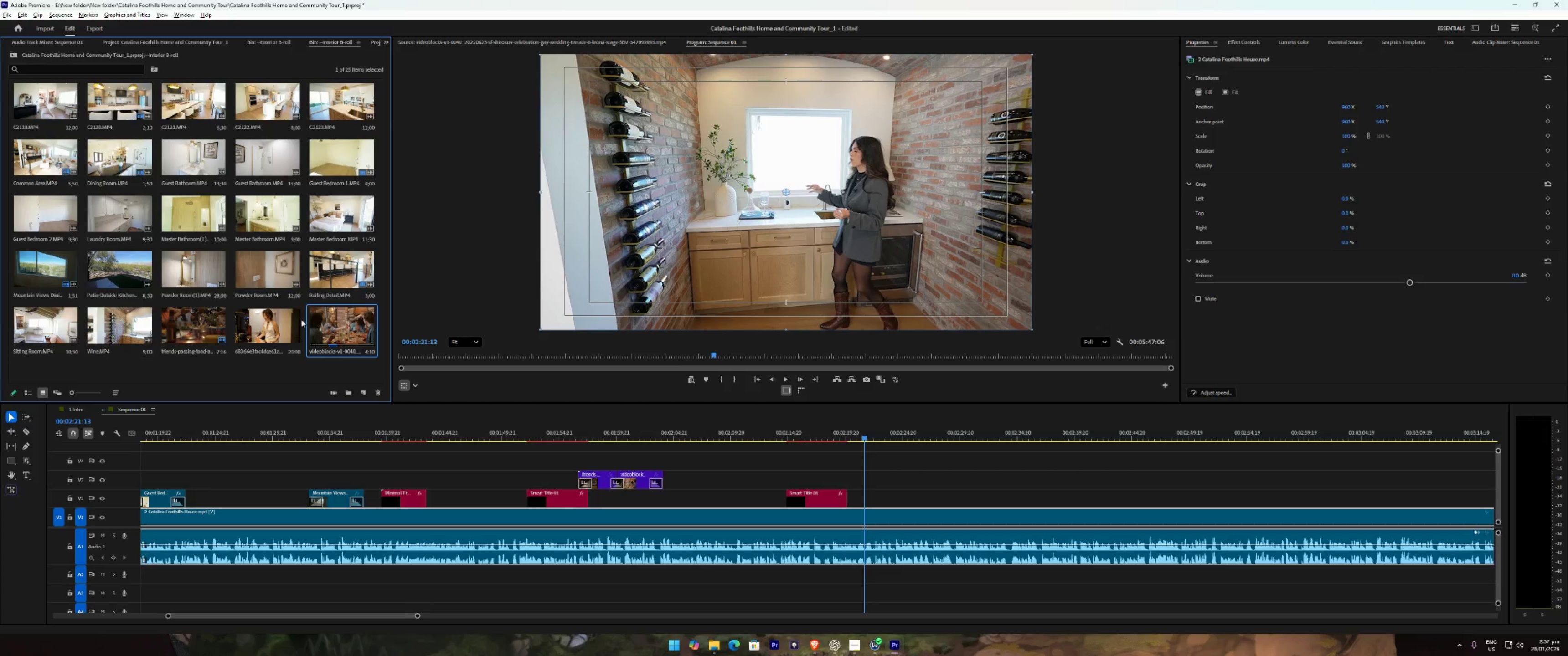 
double_click([329, 104])
 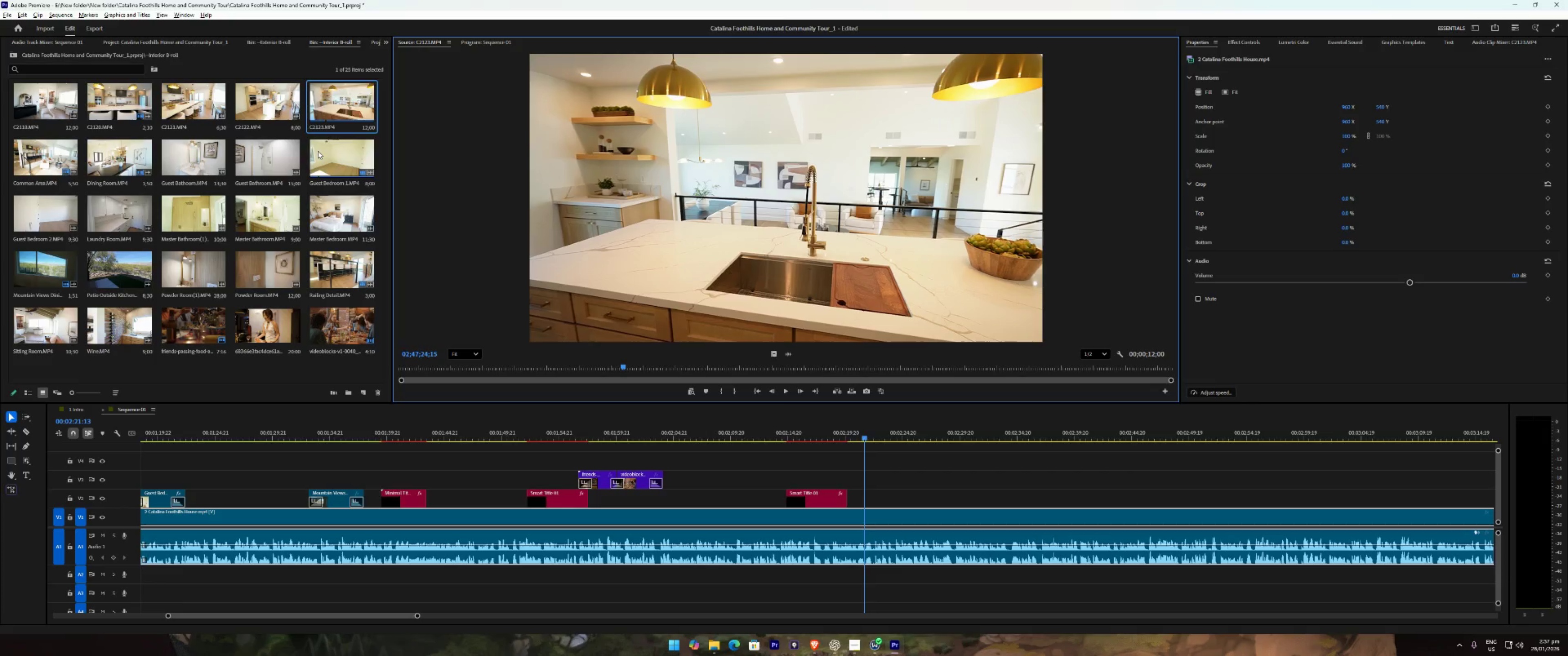 
double_click([318, 151])
 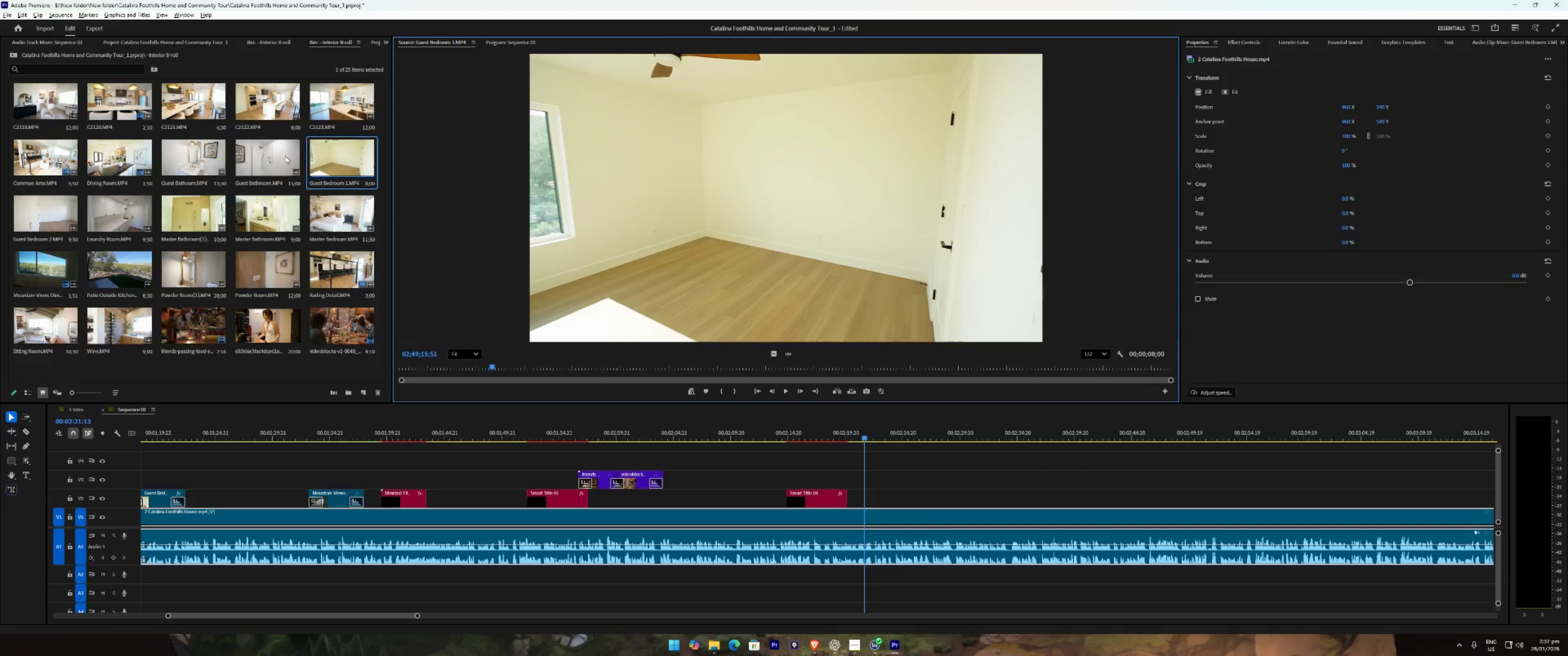 
triple_click([266, 156])
 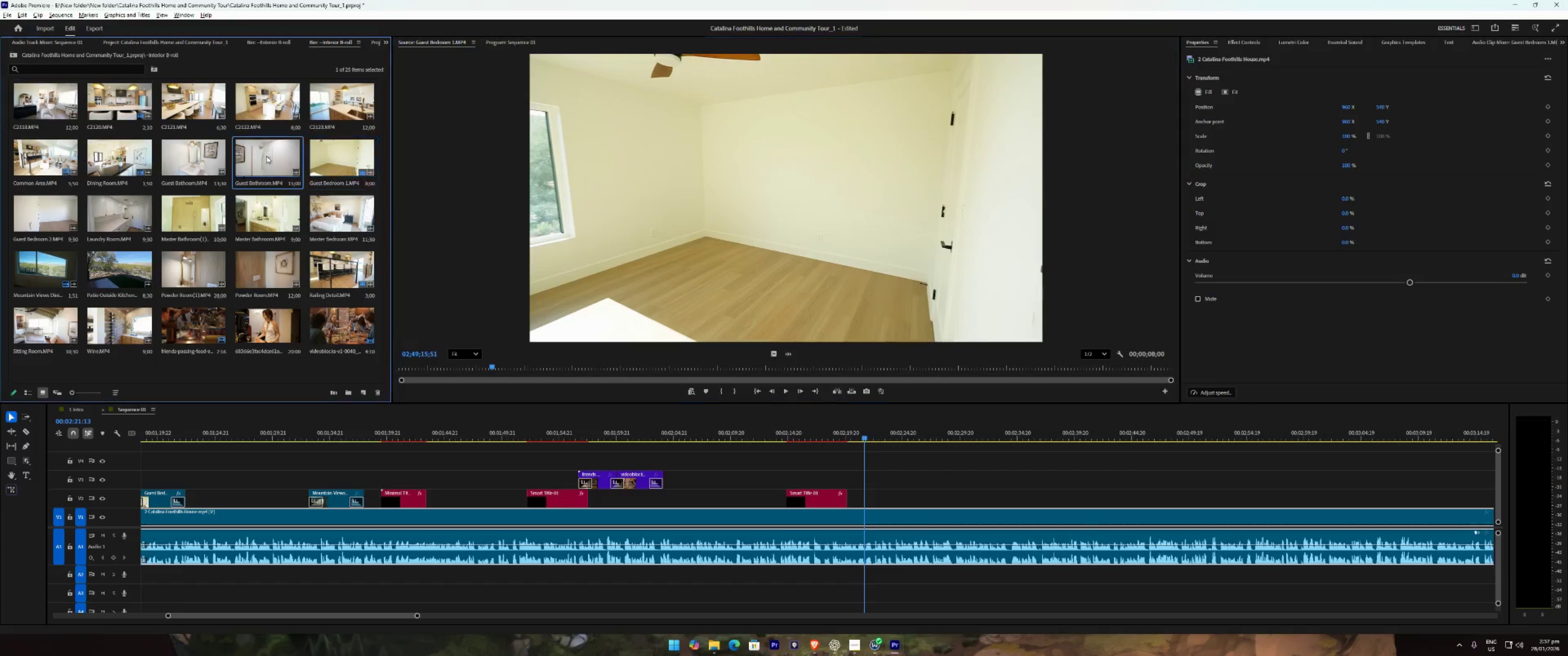 
triple_click([266, 156])
 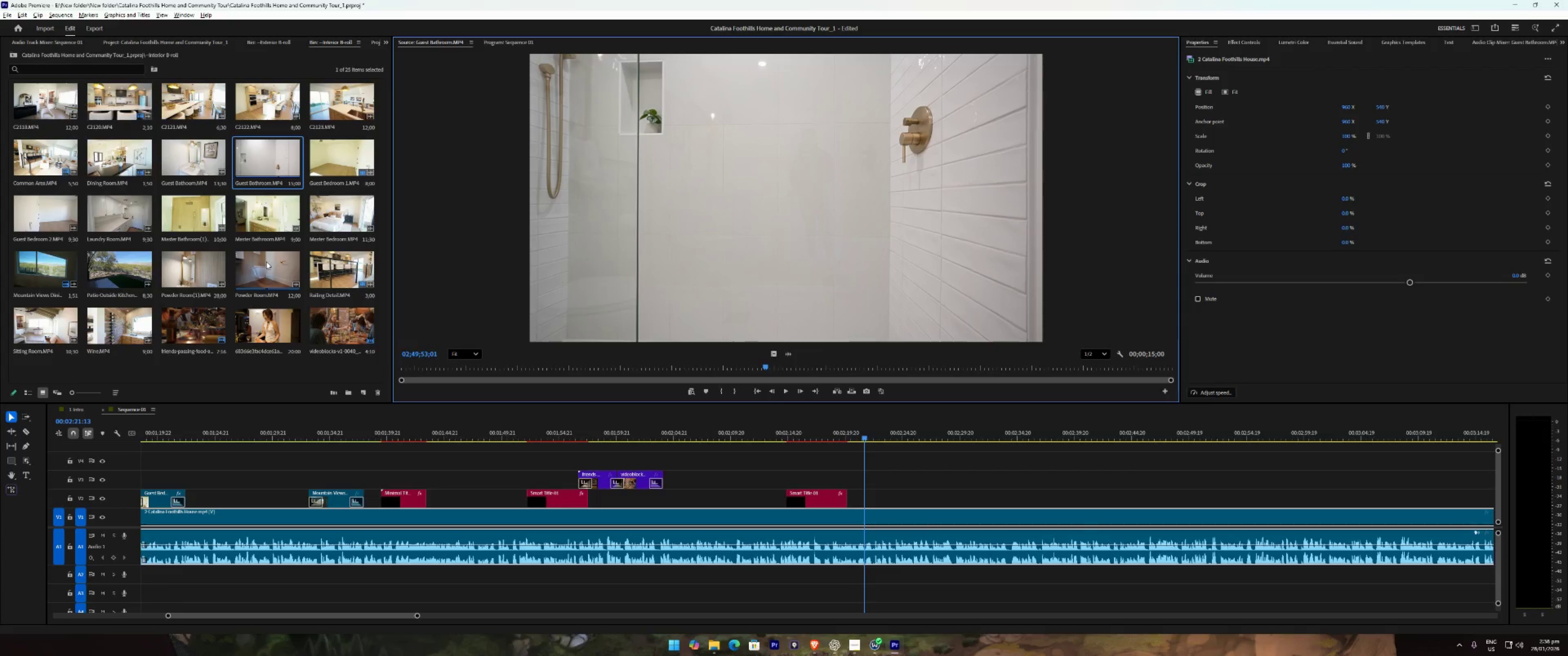 
wait(6.49)
 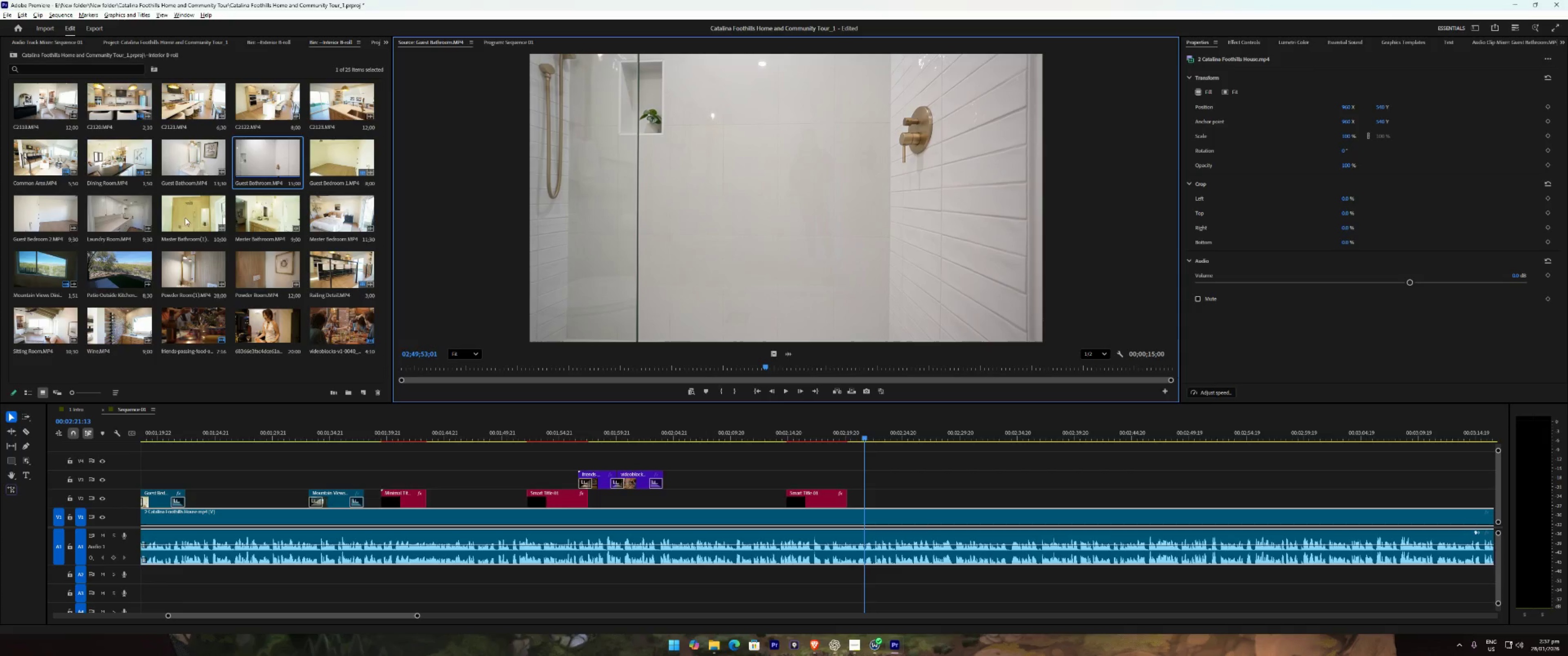 
double_click([99, 318])
 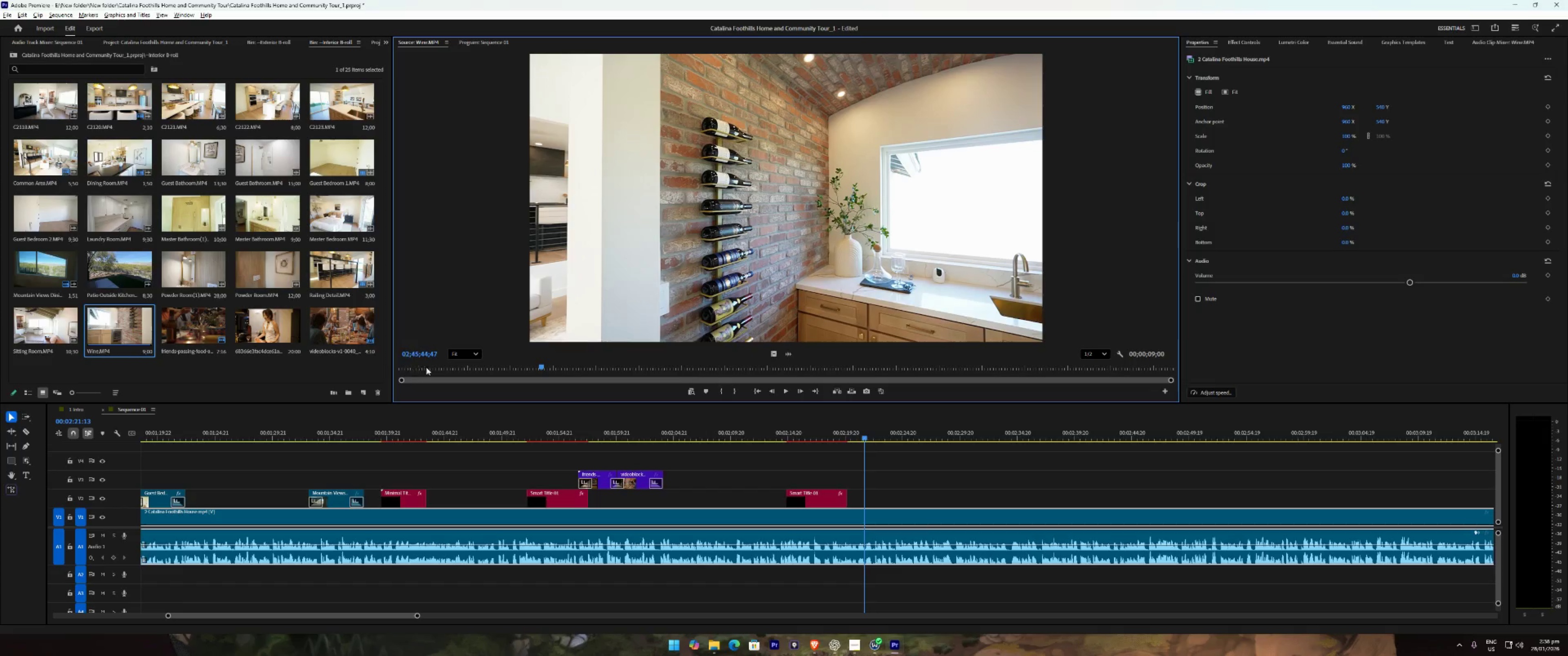 
left_click_drag(start_coordinate=[434, 372], to_coordinate=[613, 388])
 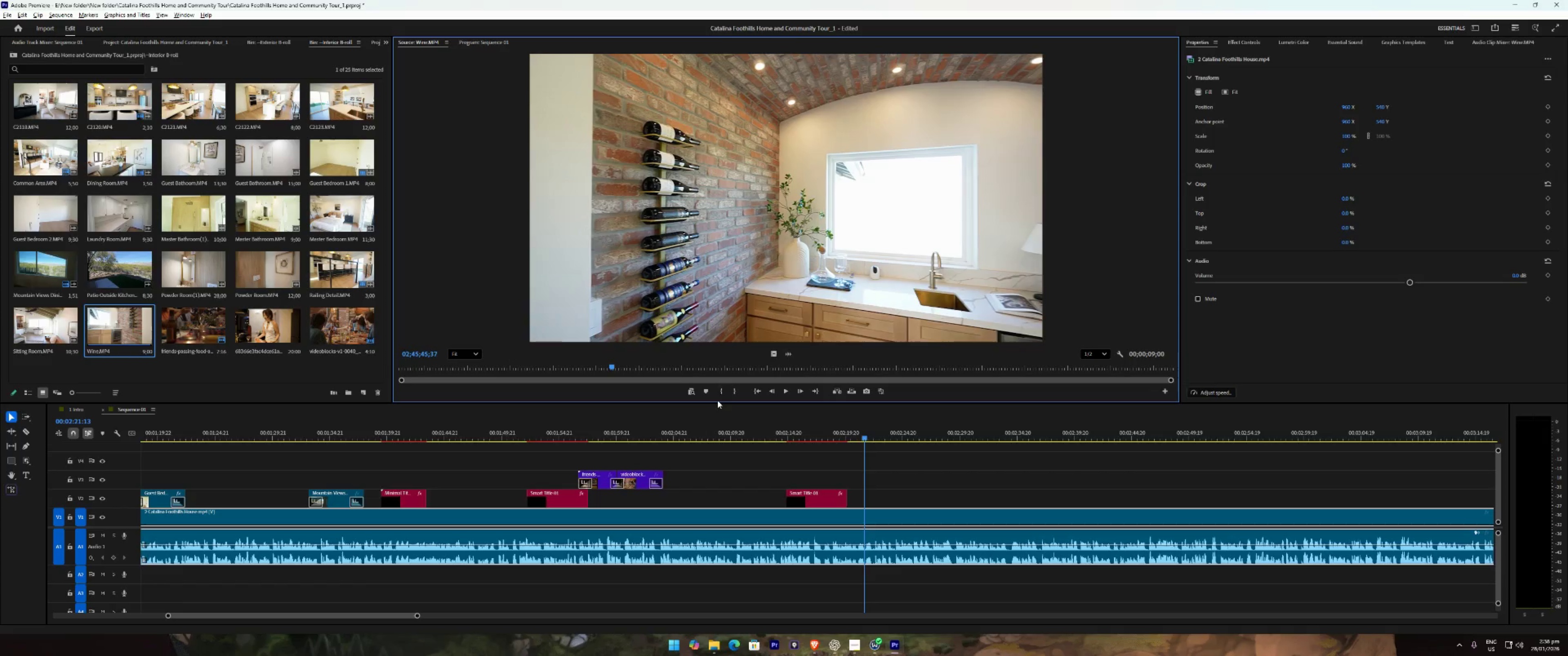 
left_click([718, 394])
 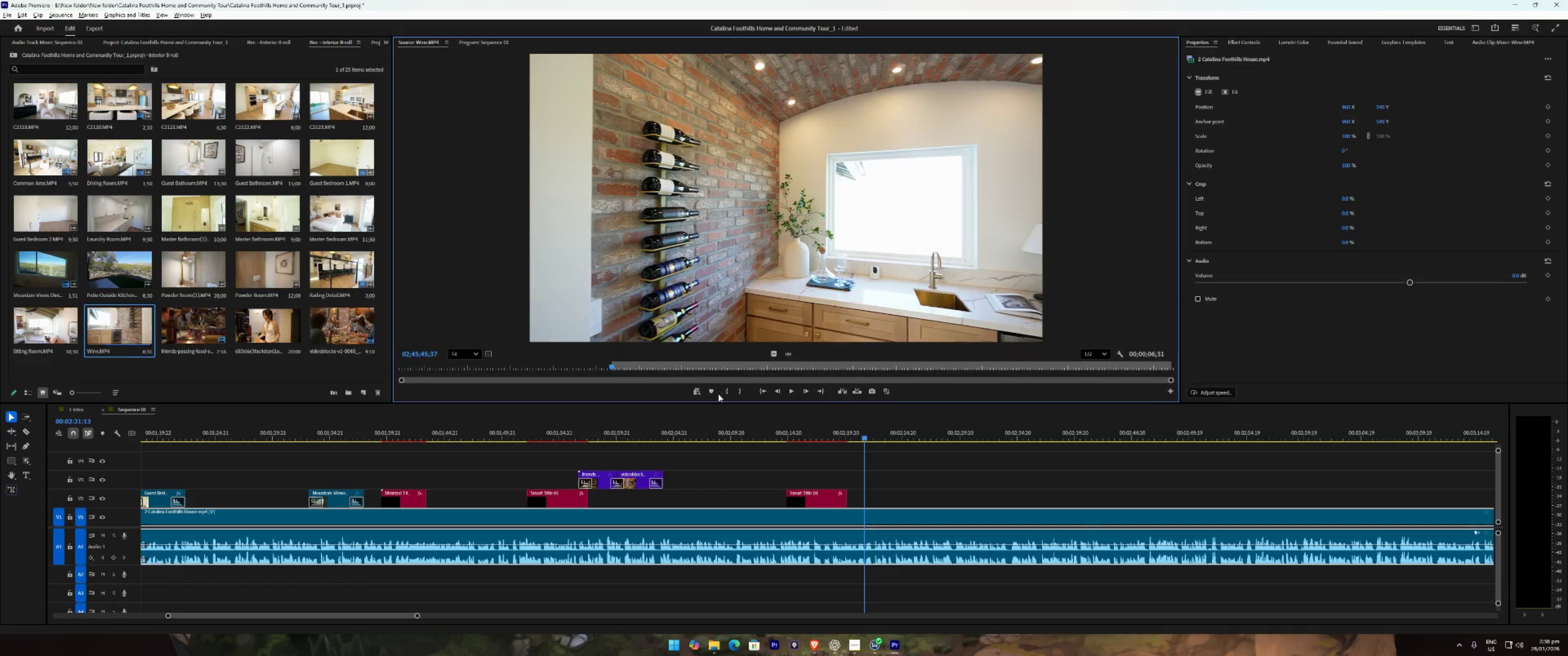 
key(Space)
 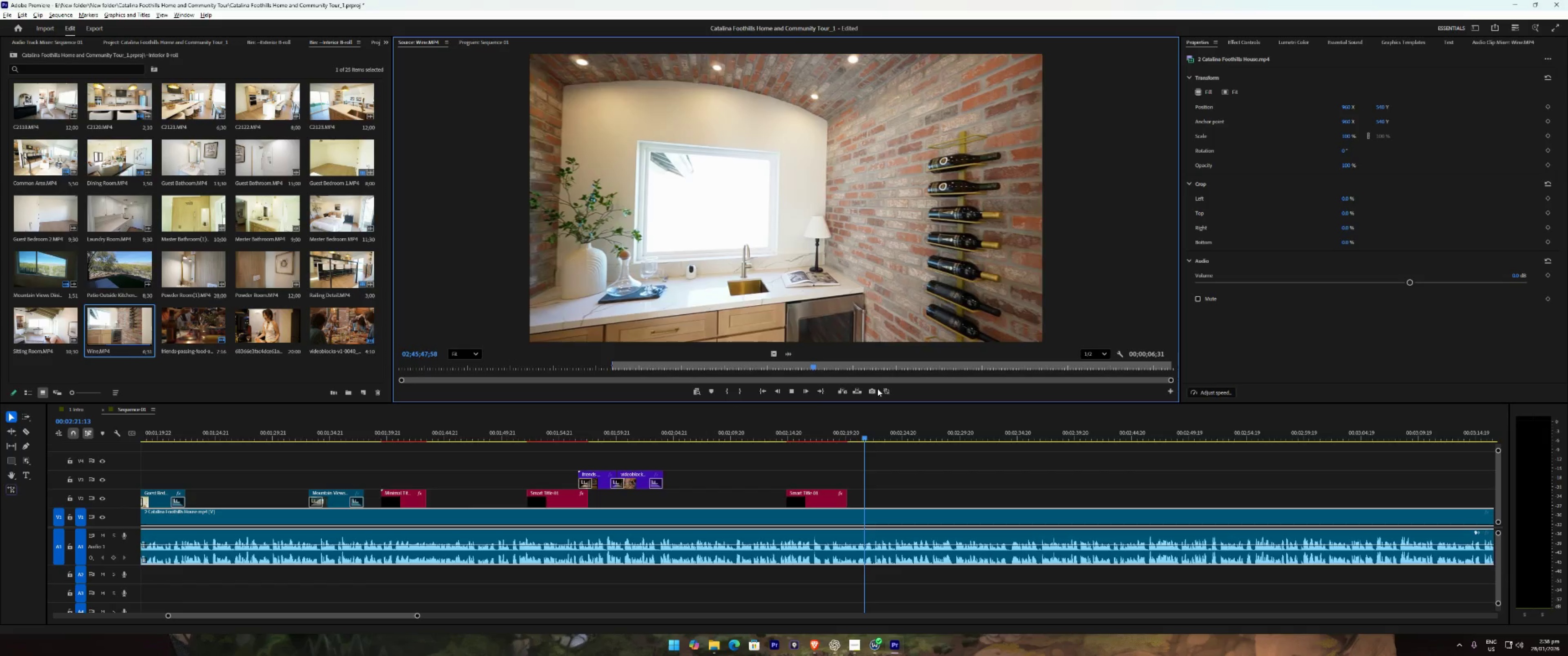 
key(Space)
 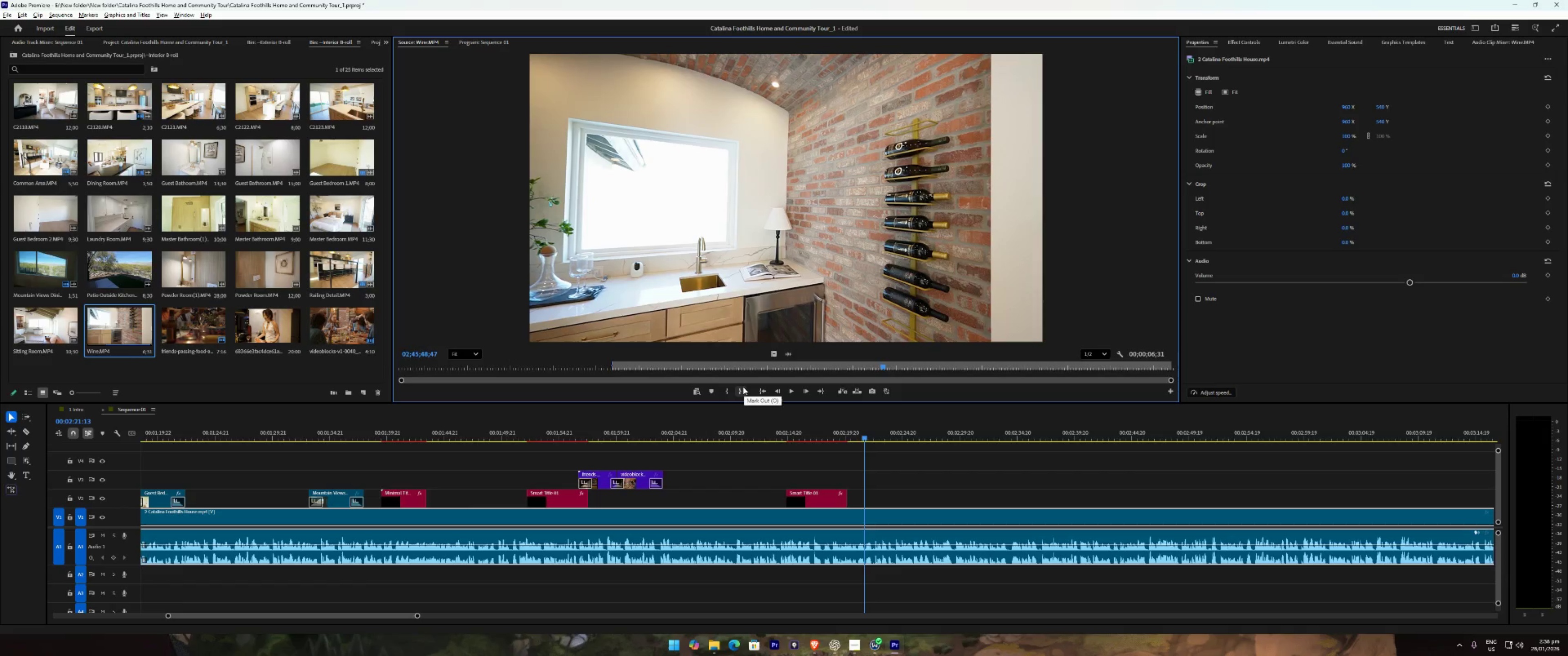 
left_click([743, 387])
 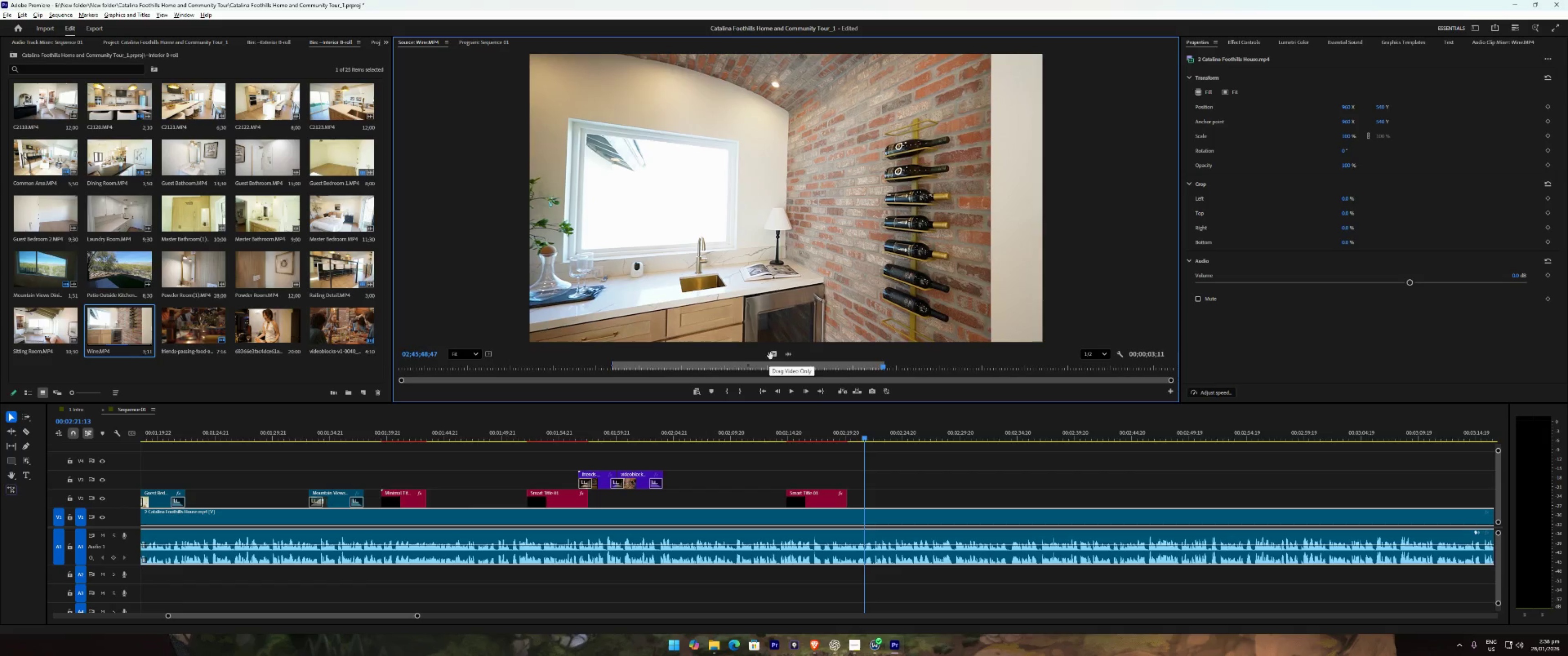 
left_click_drag(start_coordinate=[771, 354], to_coordinate=[865, 495])
 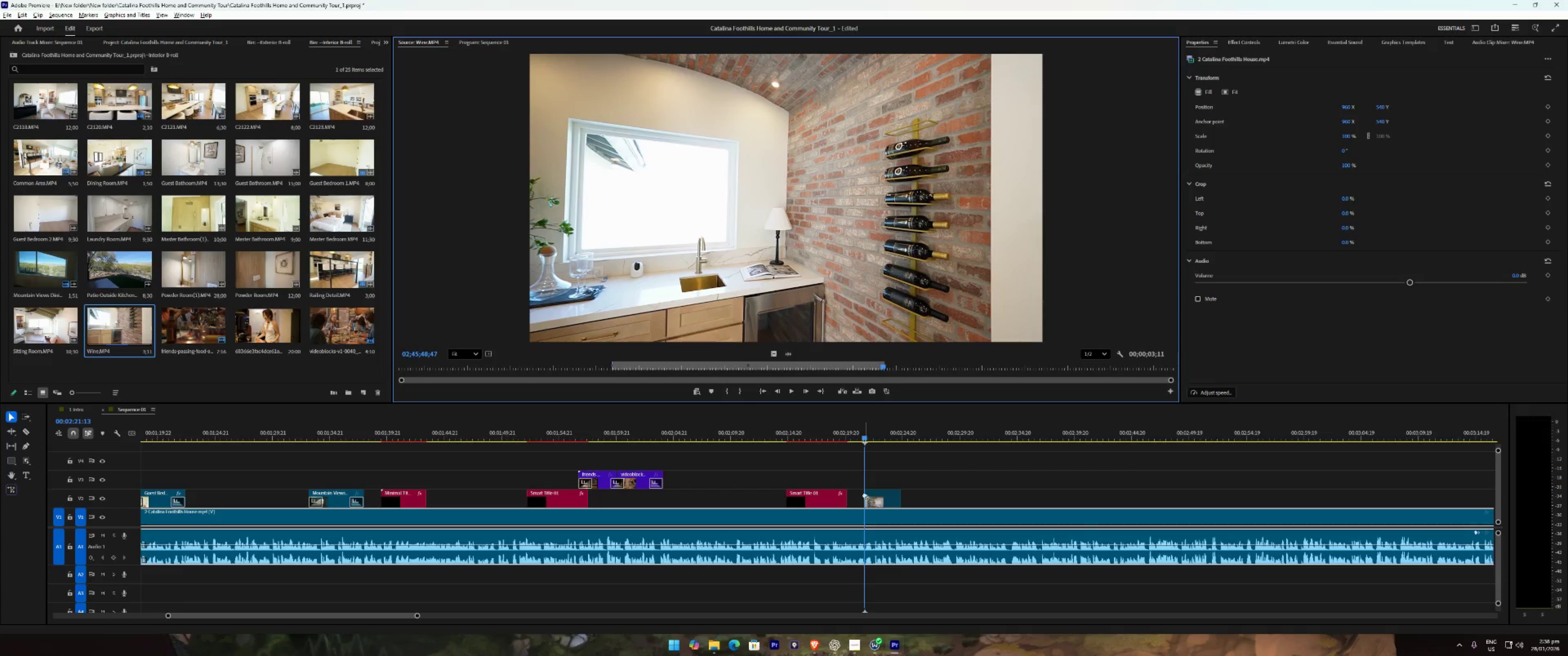 
right_click([863, 495])
 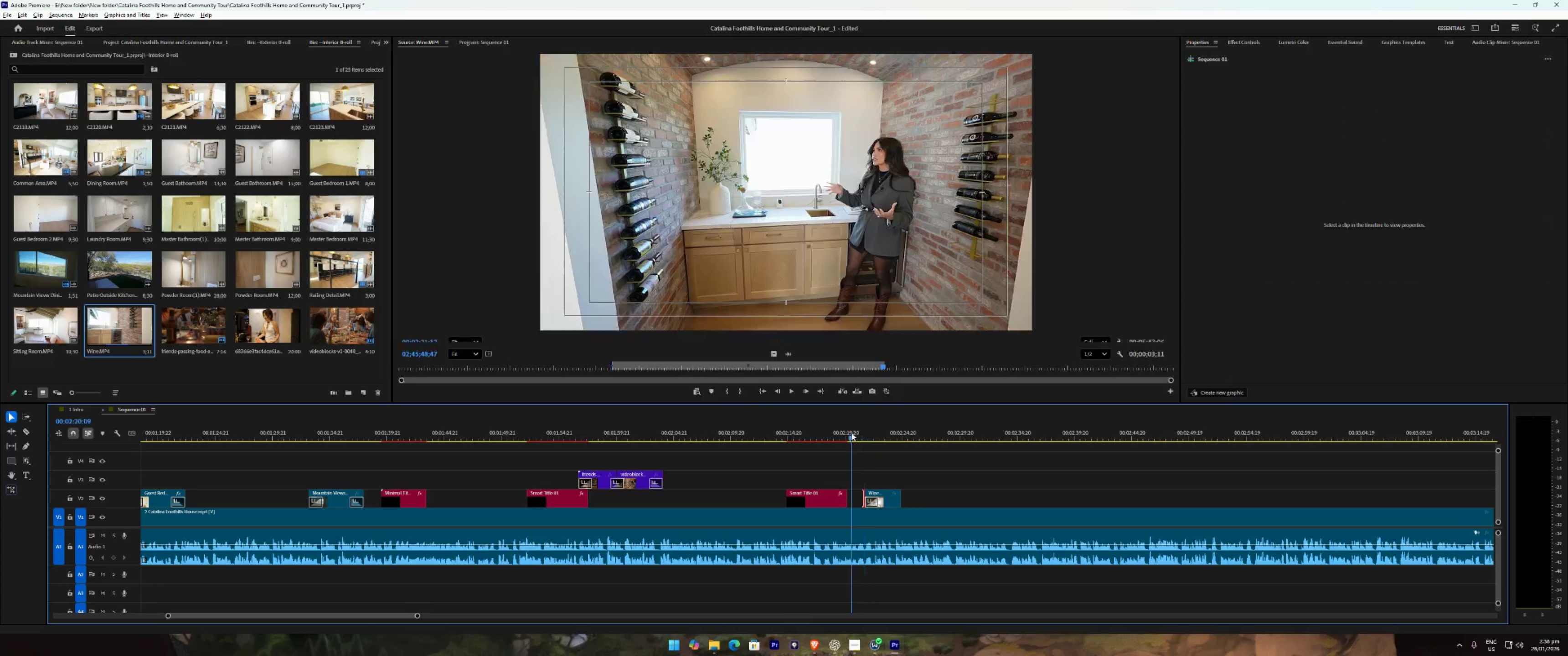 
type( 11  )
 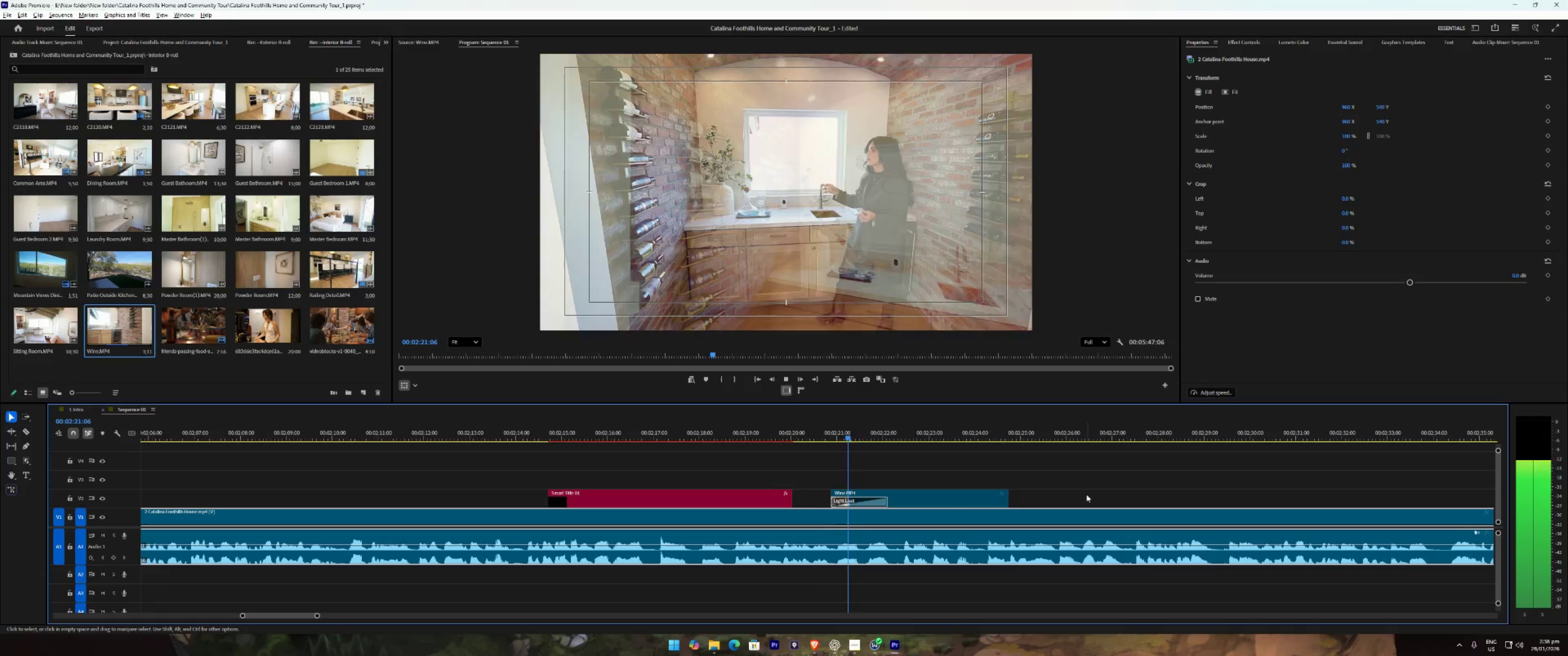 
left_click_drag(start_coordinate=[865, 495], to_coordinate=[836, 496])
 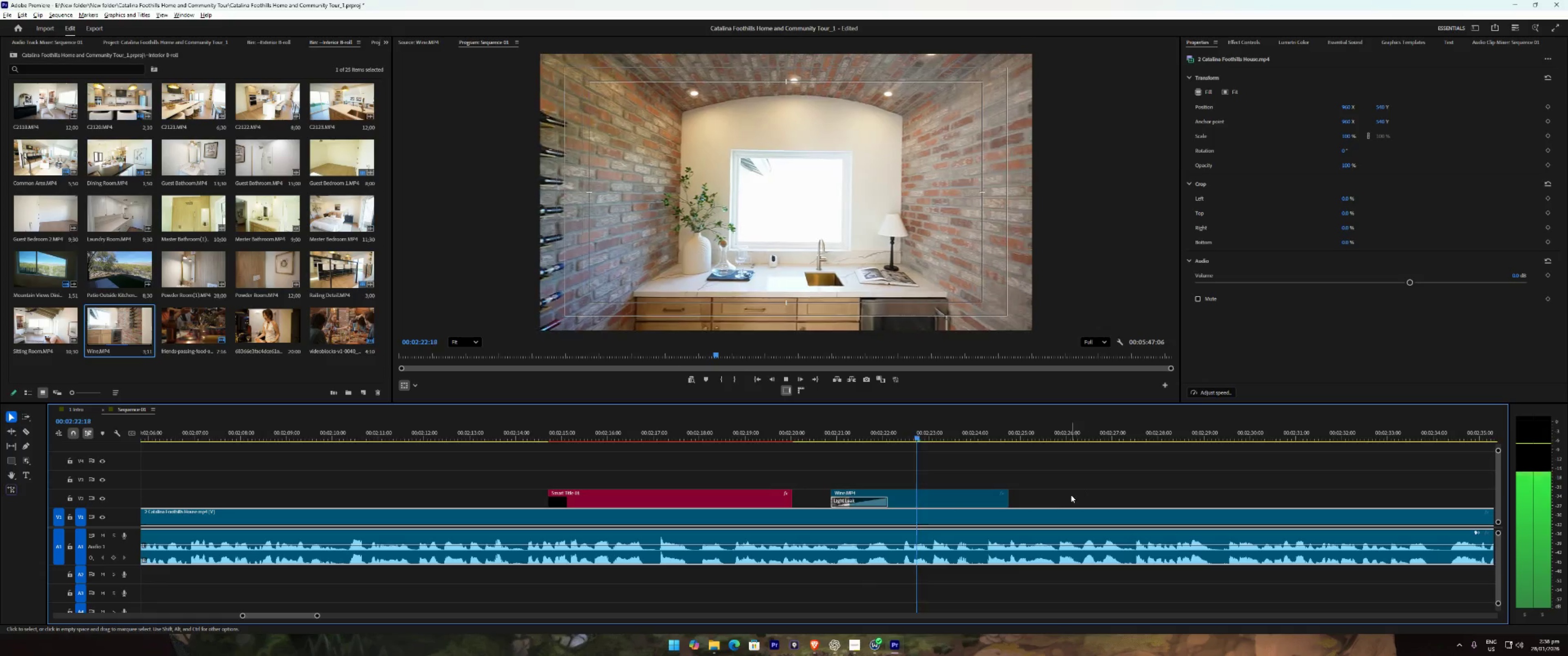 
left_click_drag(start_coordinate=[1010, 498], to_coordinate=[1072, 497])
 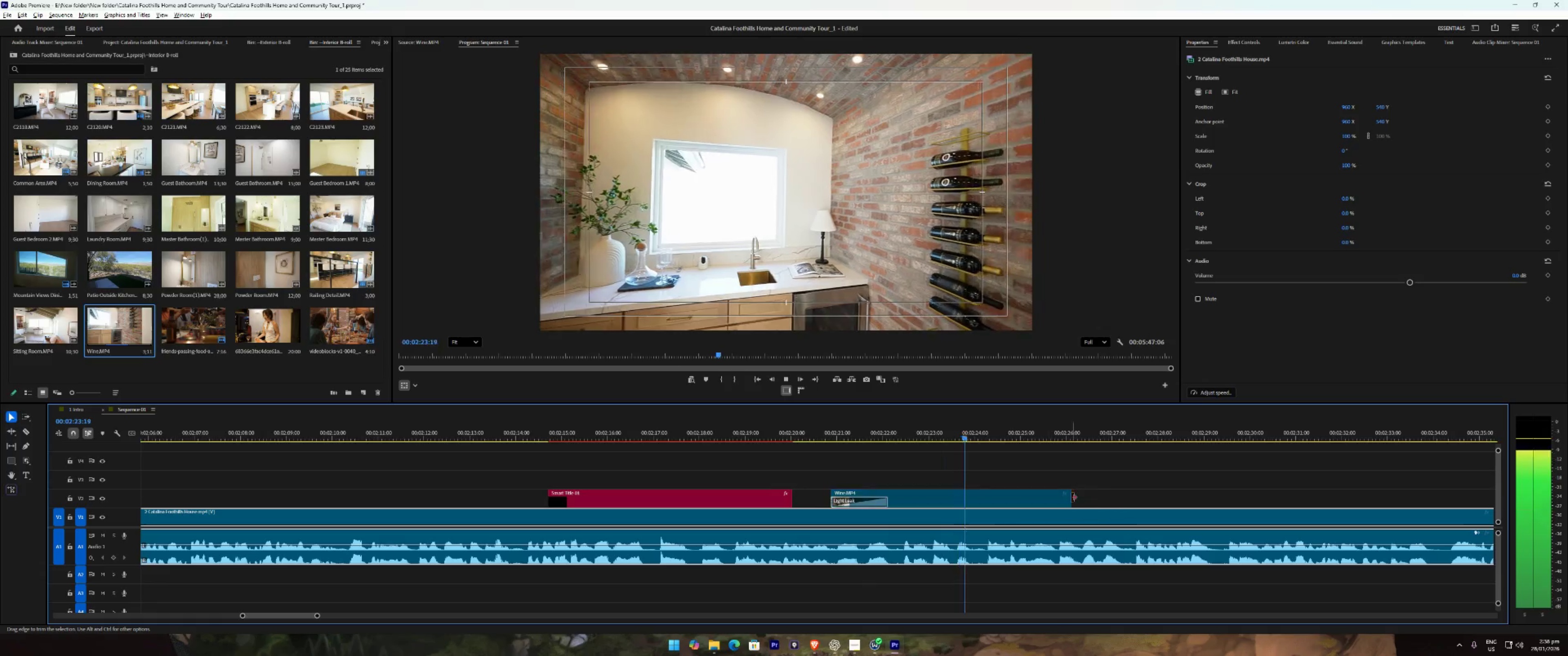 
right_click([1072, 497])
 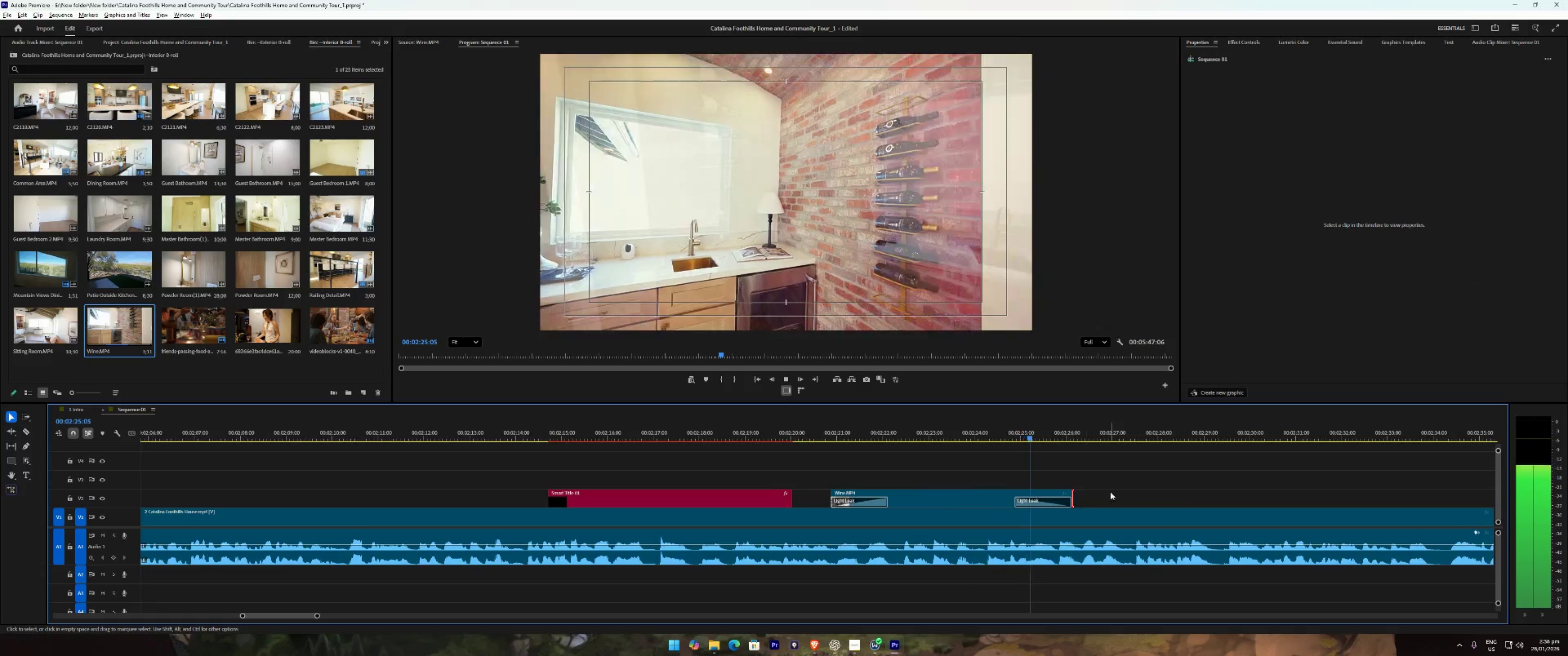 
left_click([1136, 481])
 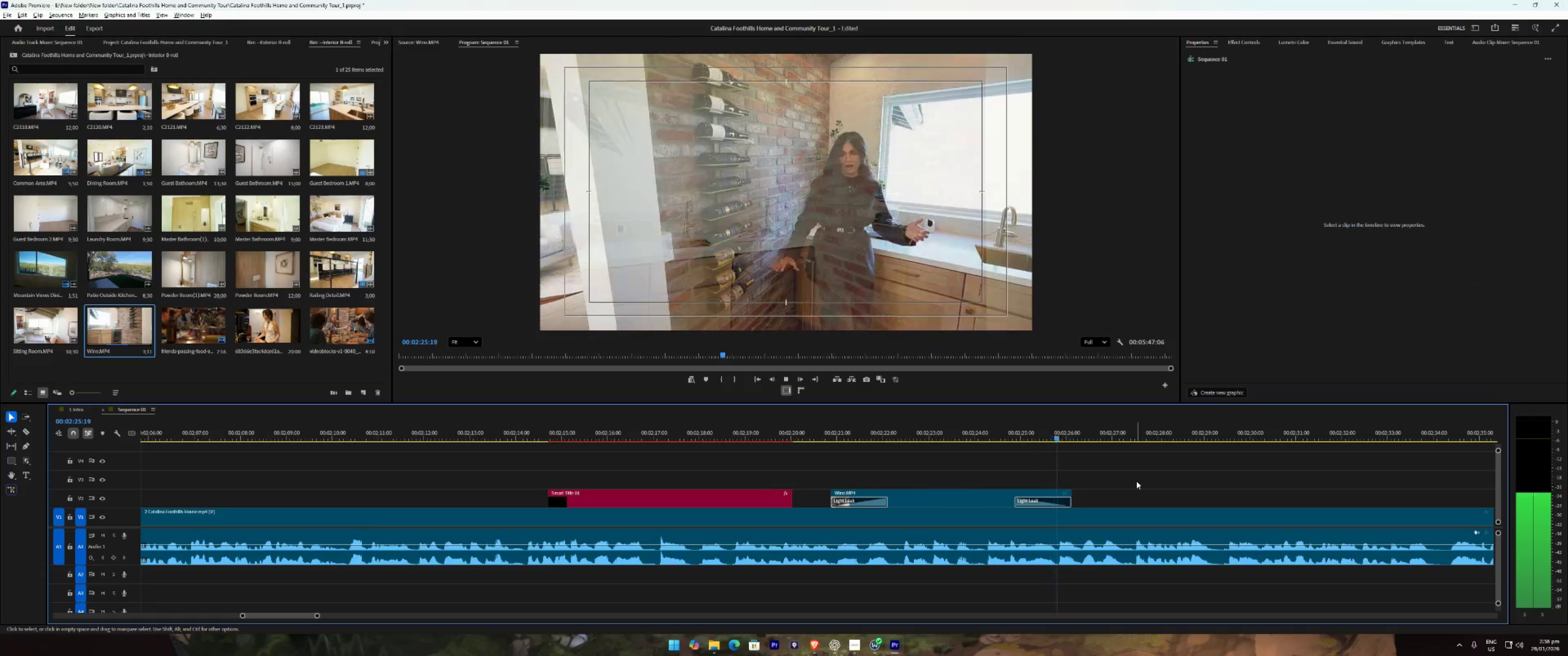 
type(2222221111)
 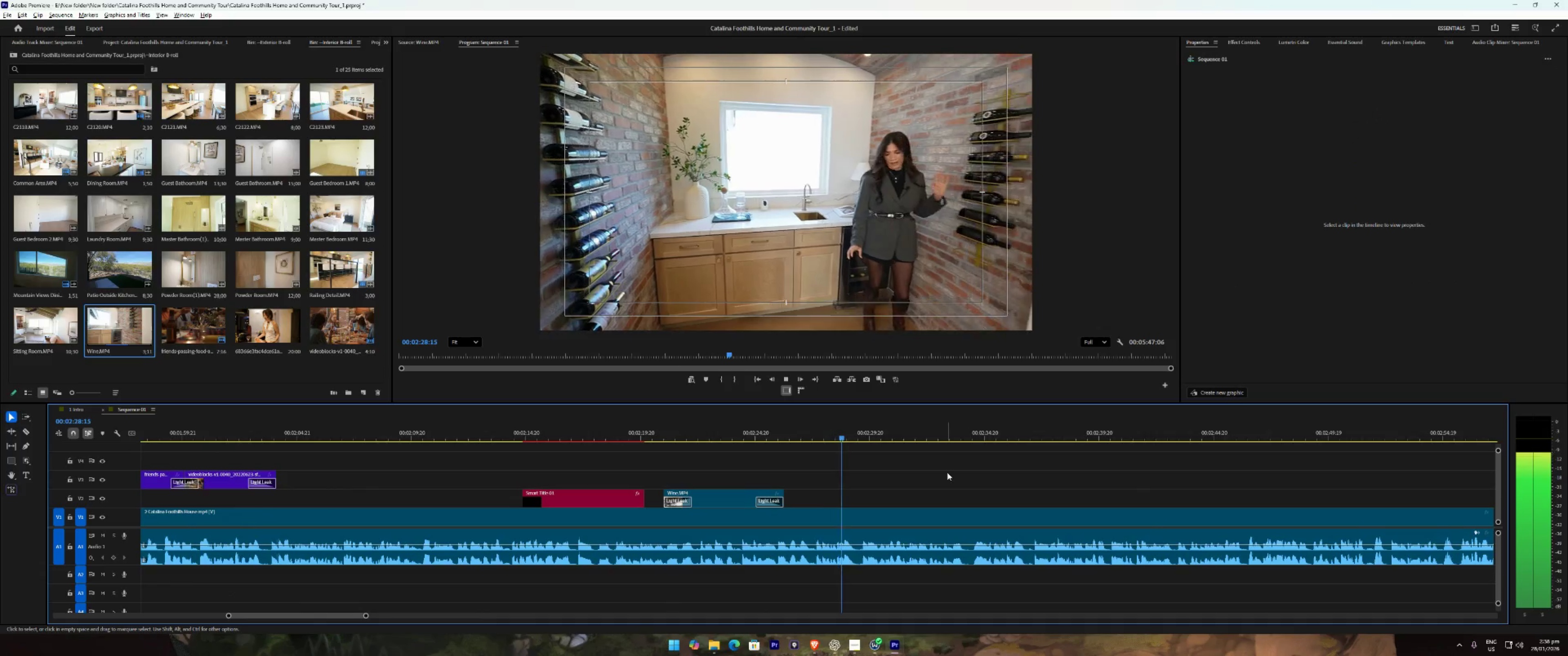 
left_click([947, 472])
 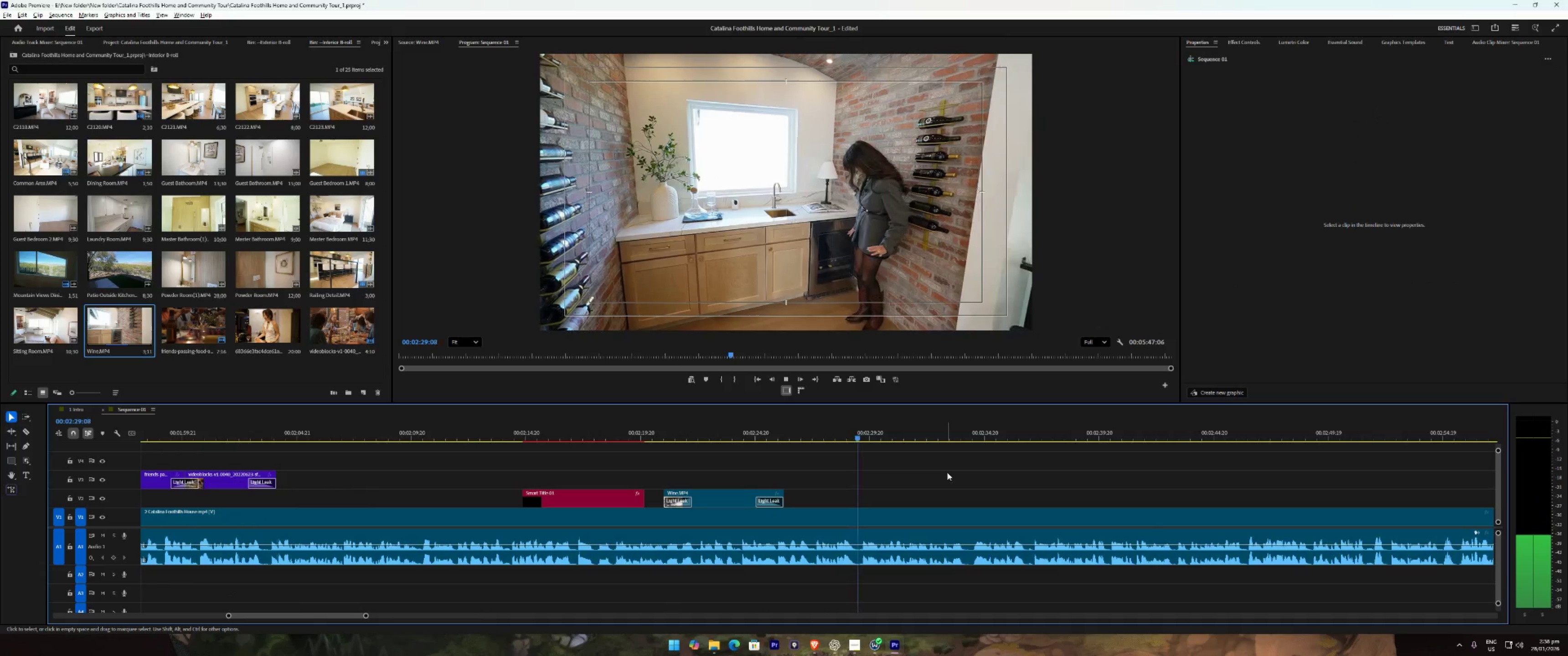 
type(222221111)
 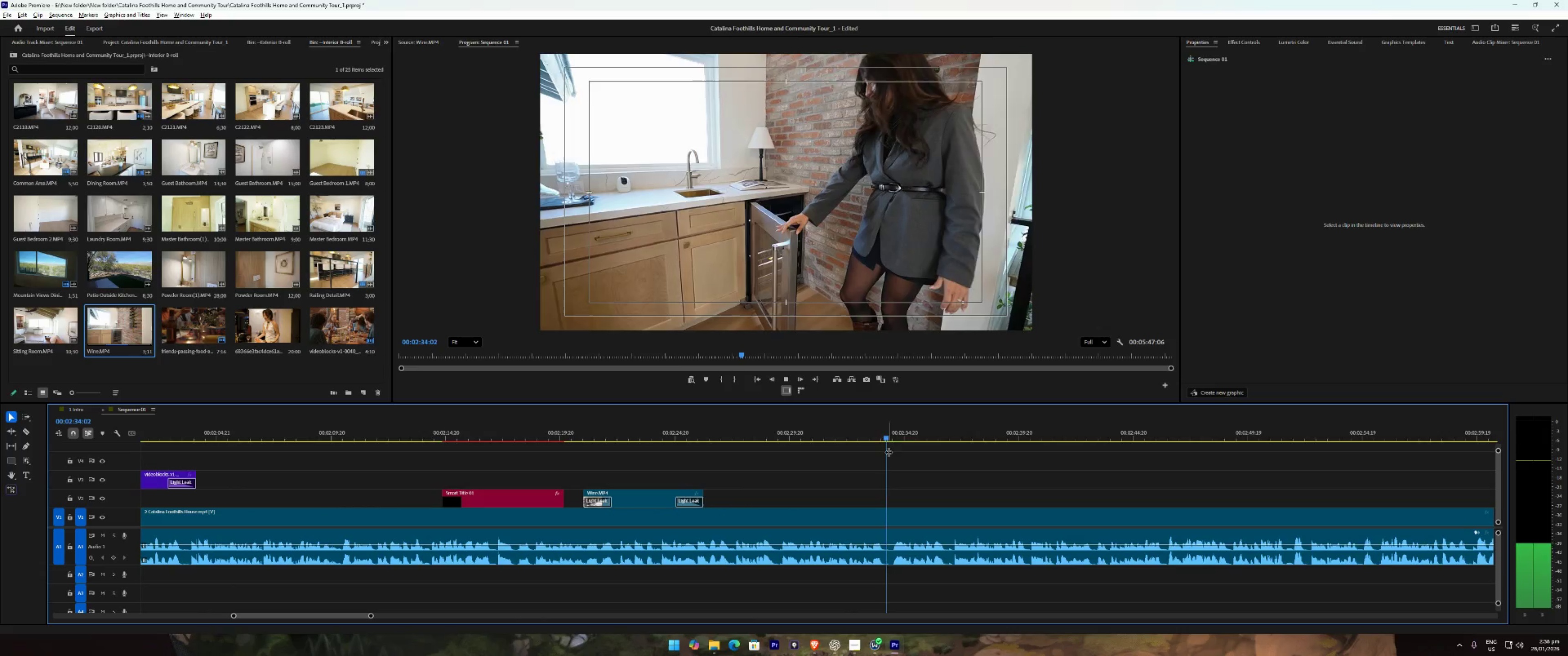 
key(Space)
 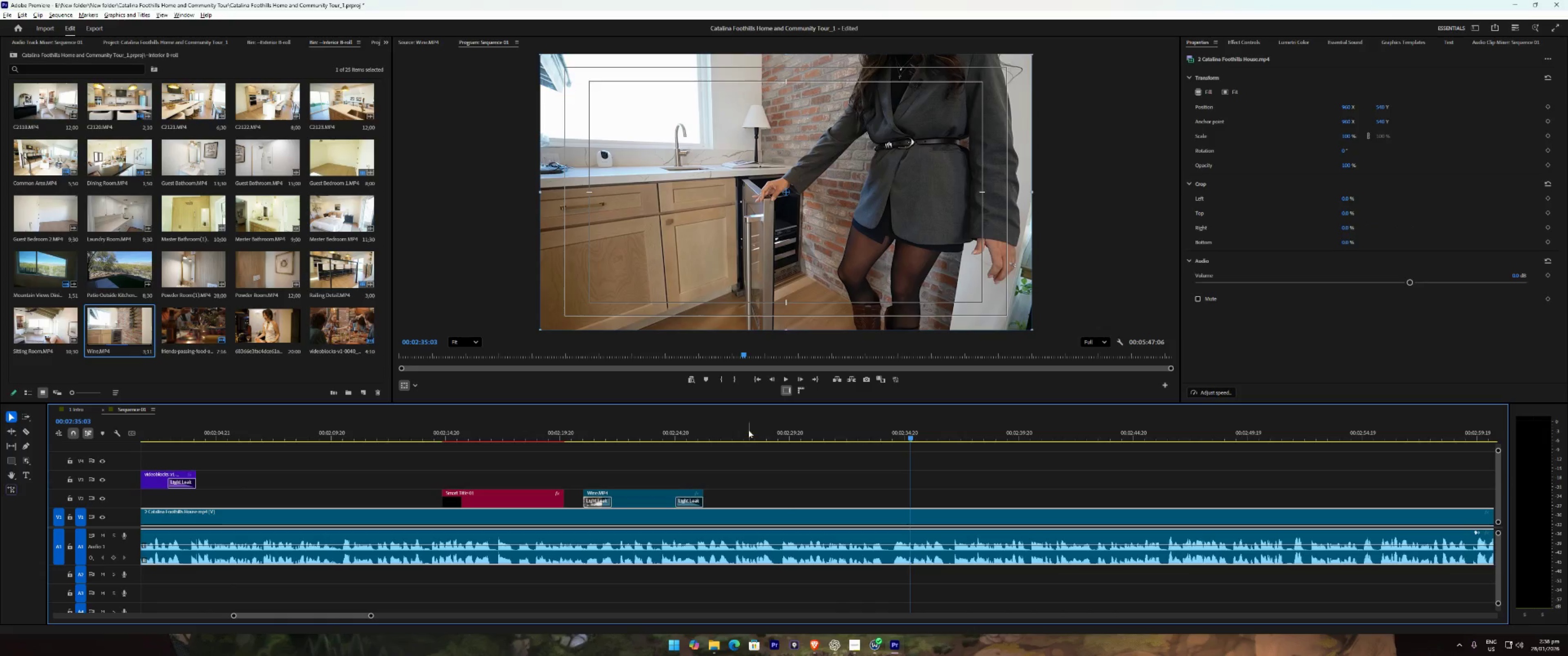 
left_click([748, 430])
 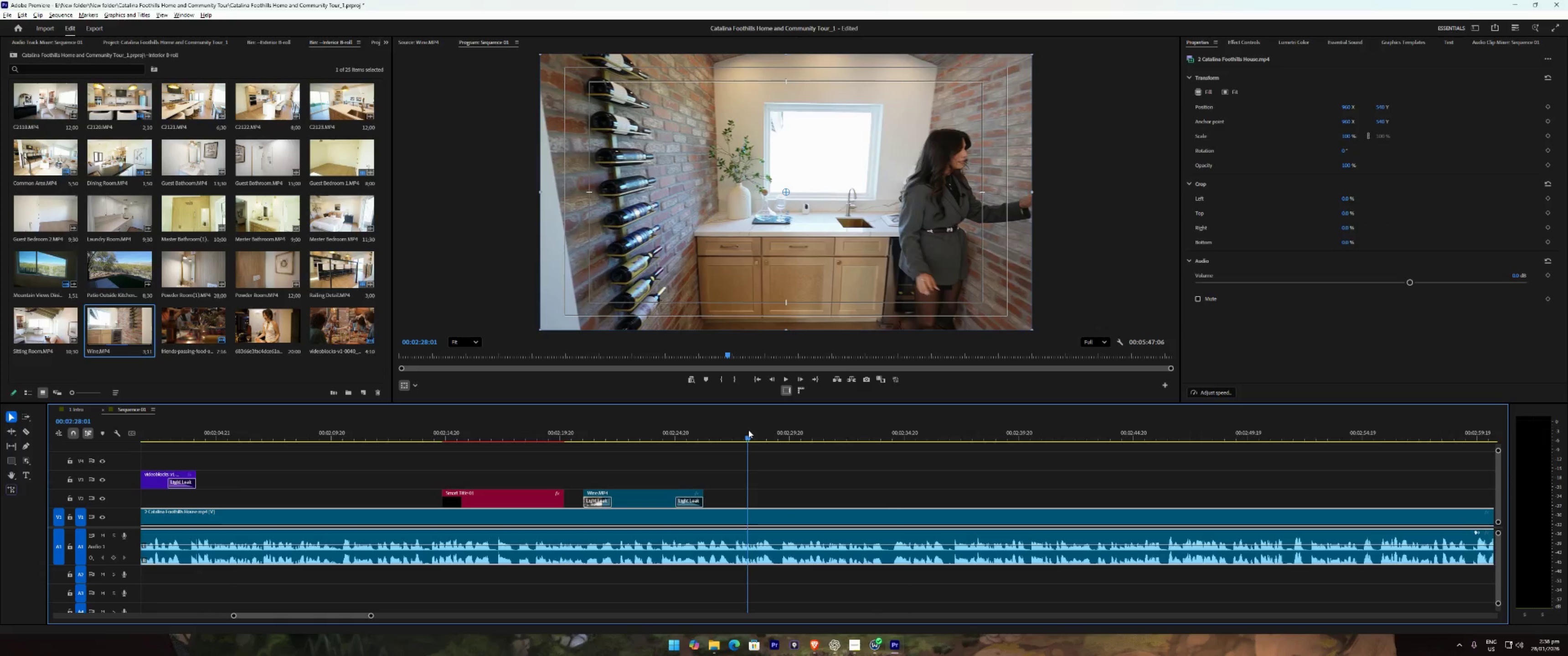 
type( 222211111)
 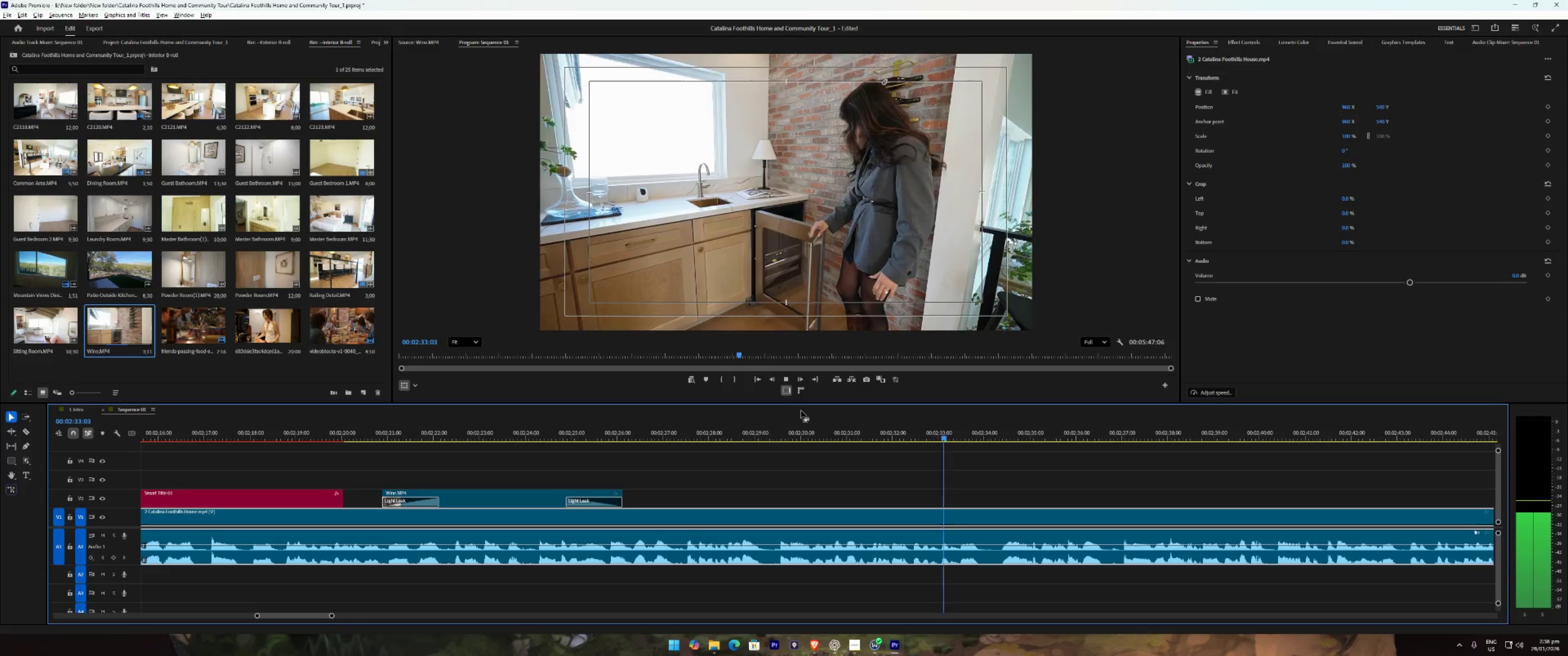 
key(Space)
 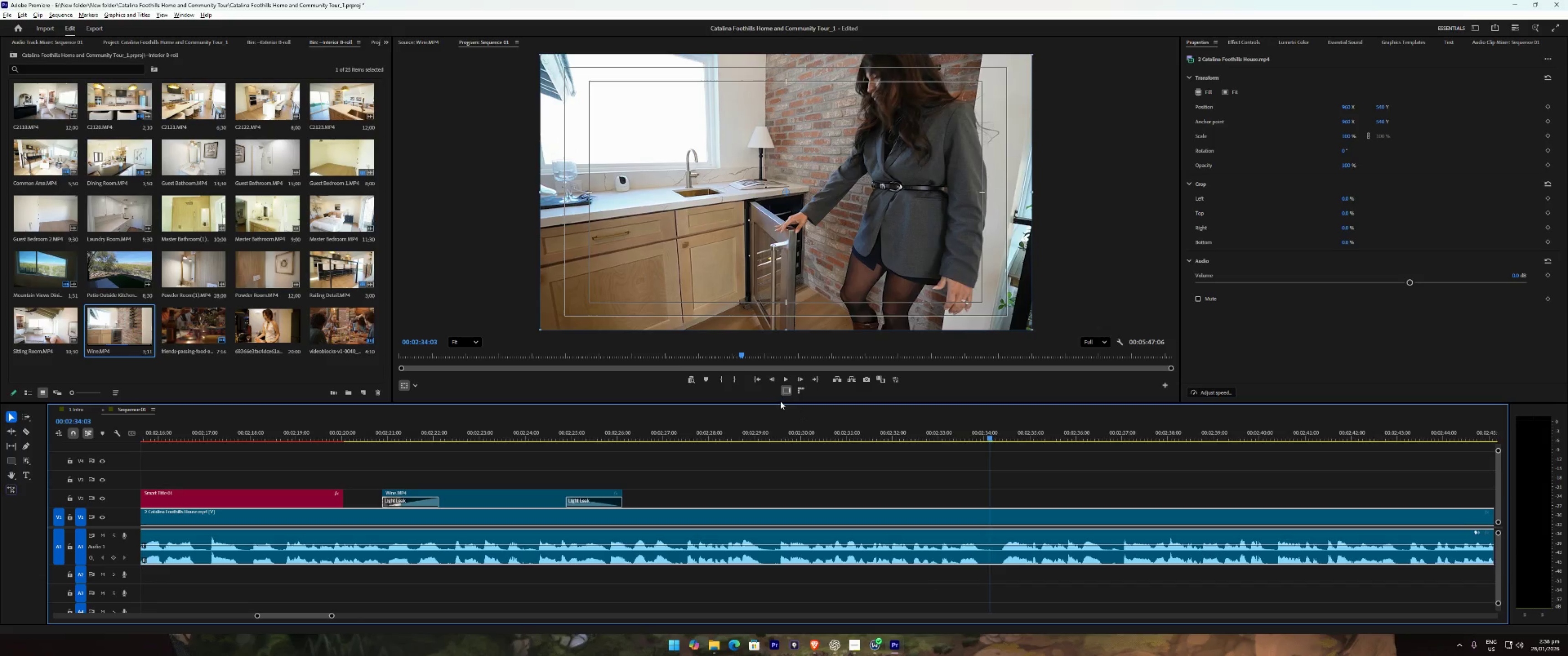 
left_click([780, 432])
 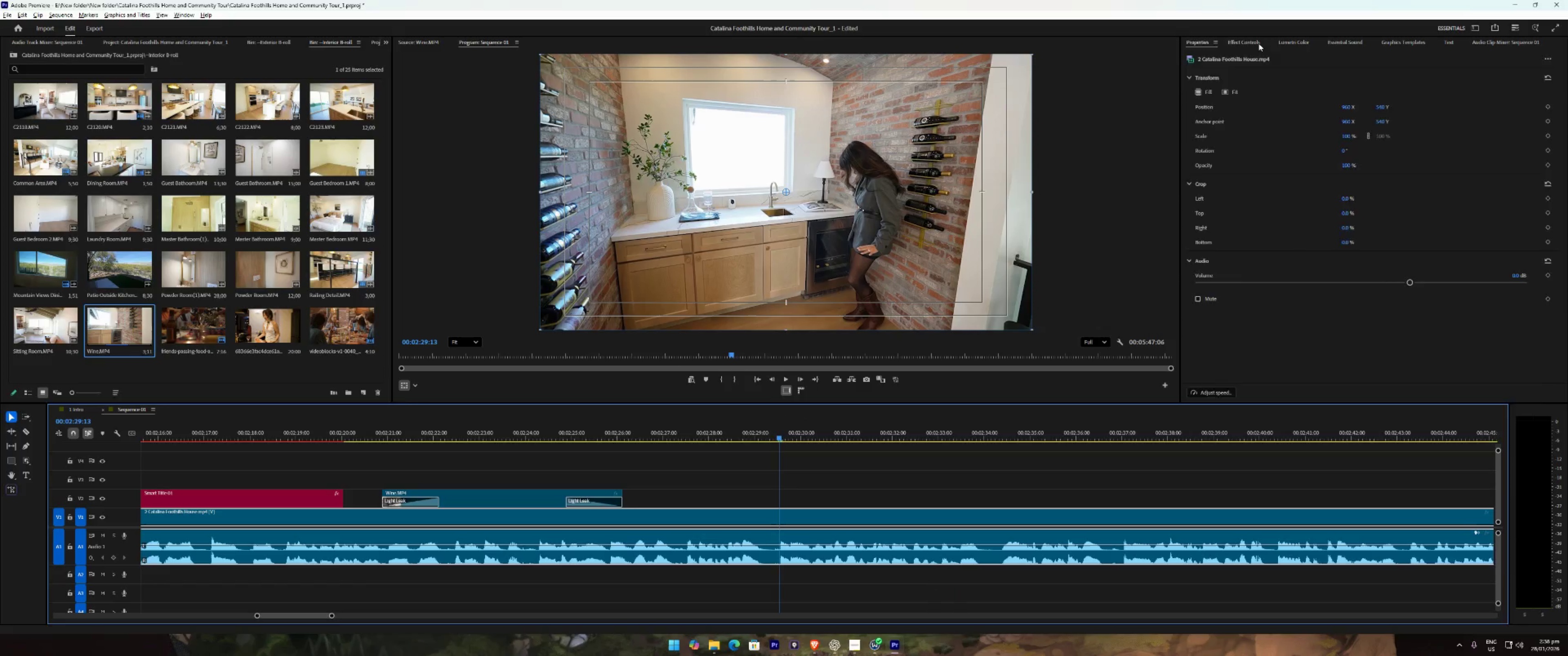 
double_click([1303, 41])
 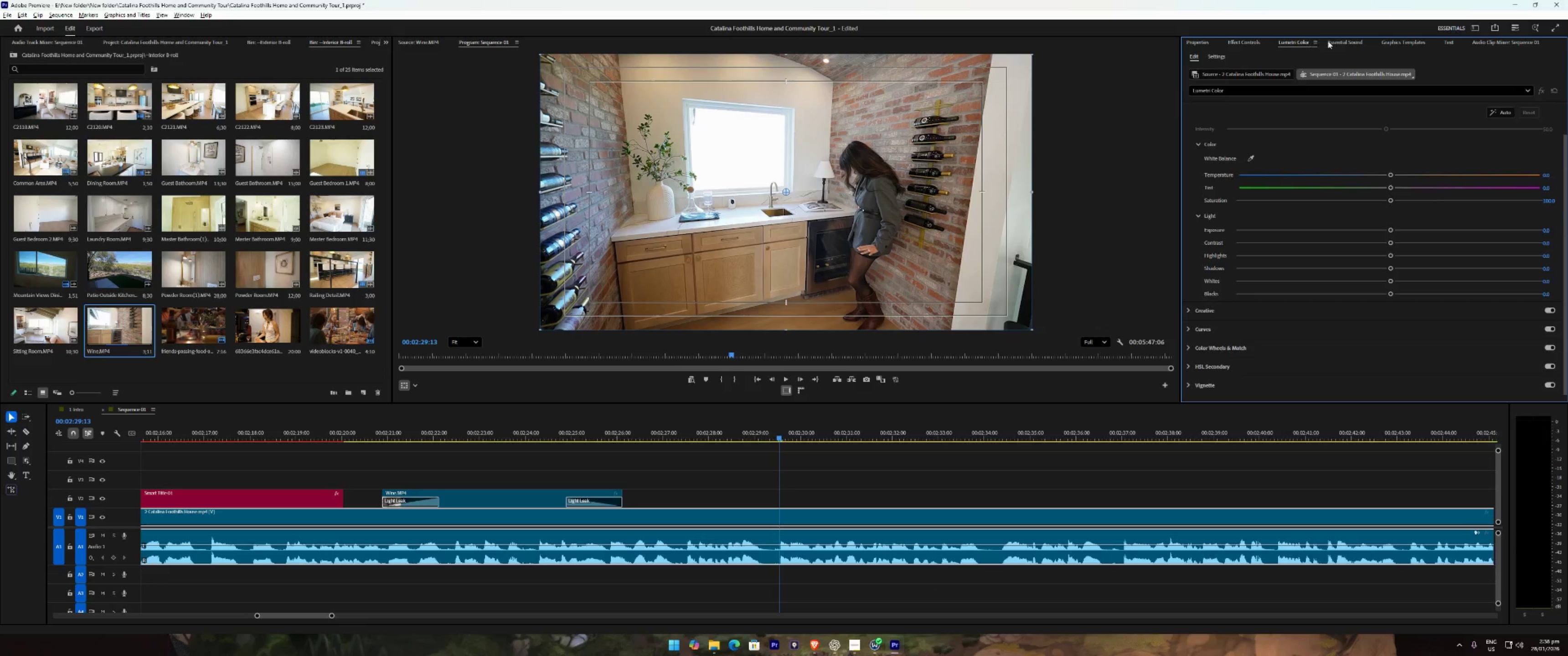 
triple_click([1336, 41])
 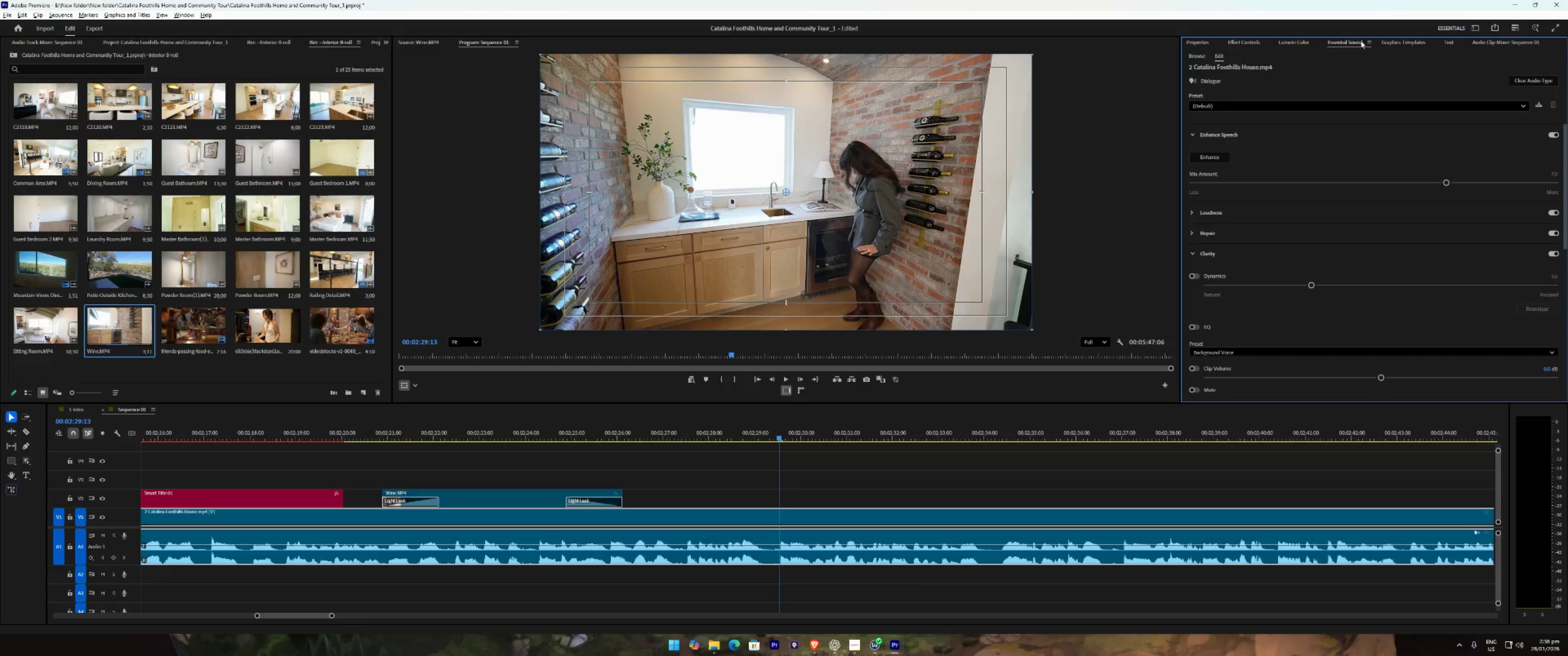 
triple_click([1384, 39])
 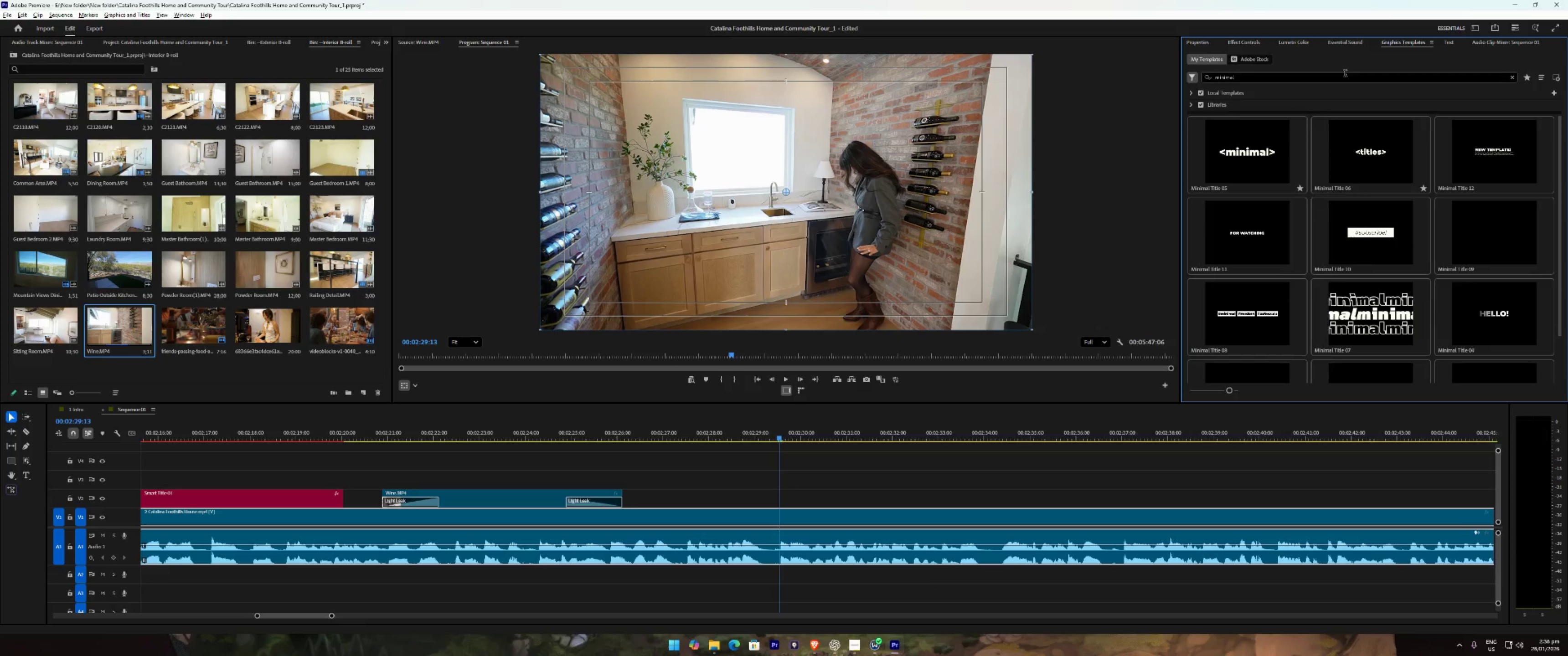 
left_click([1346, 75])
 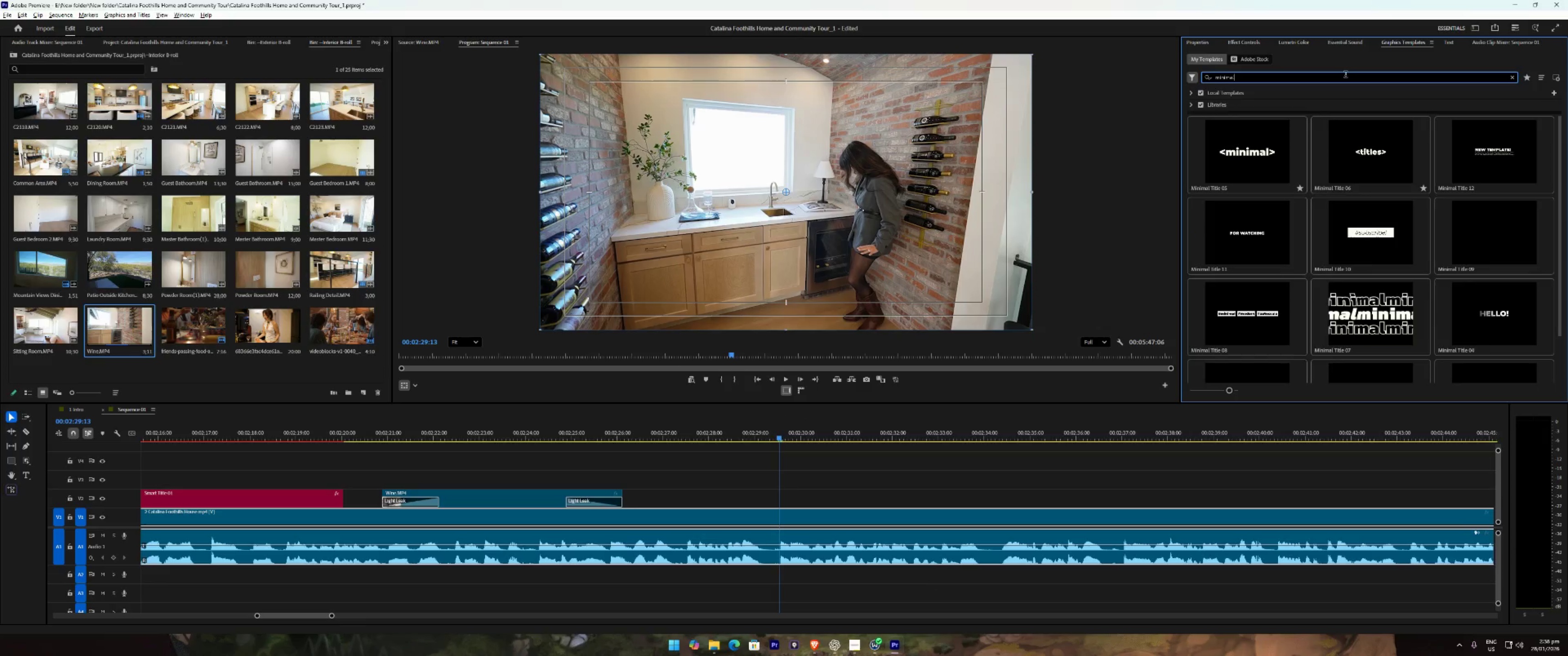 
key(Control+A)
 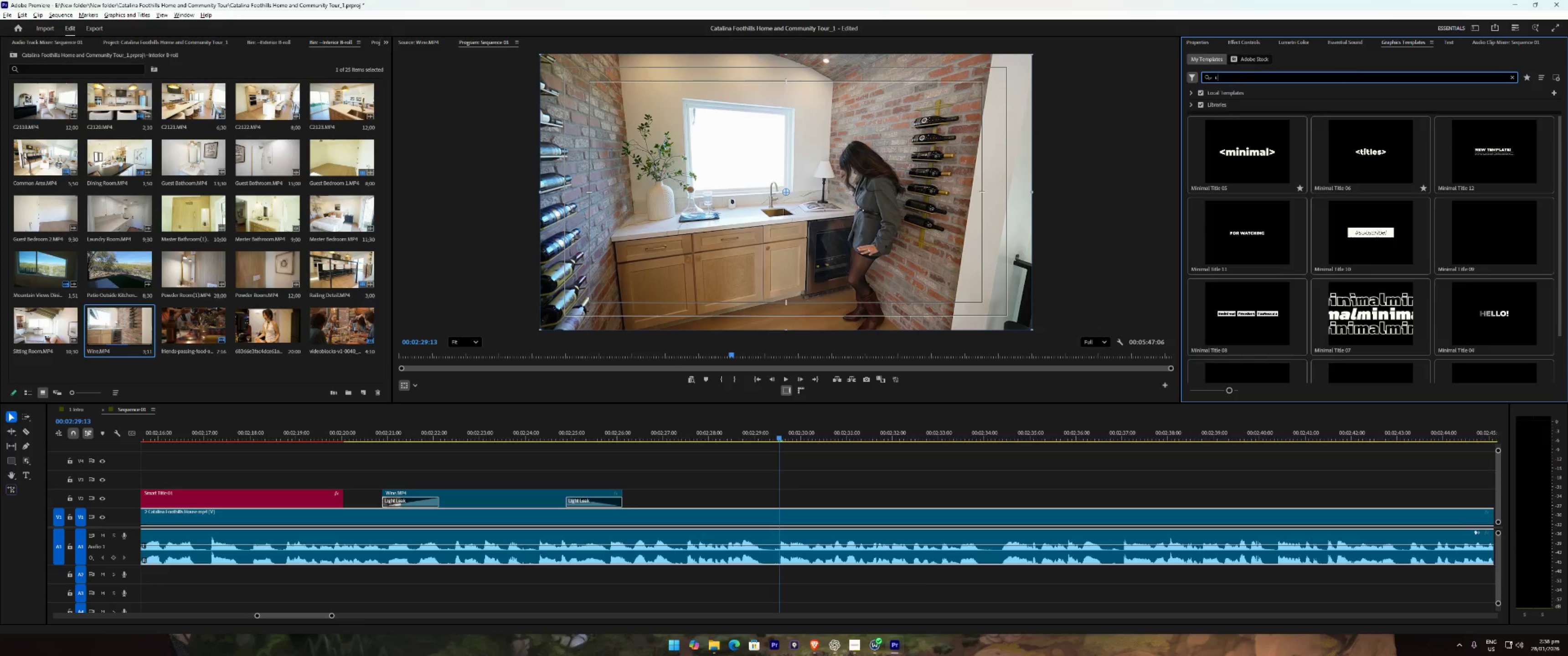 
type(call)
 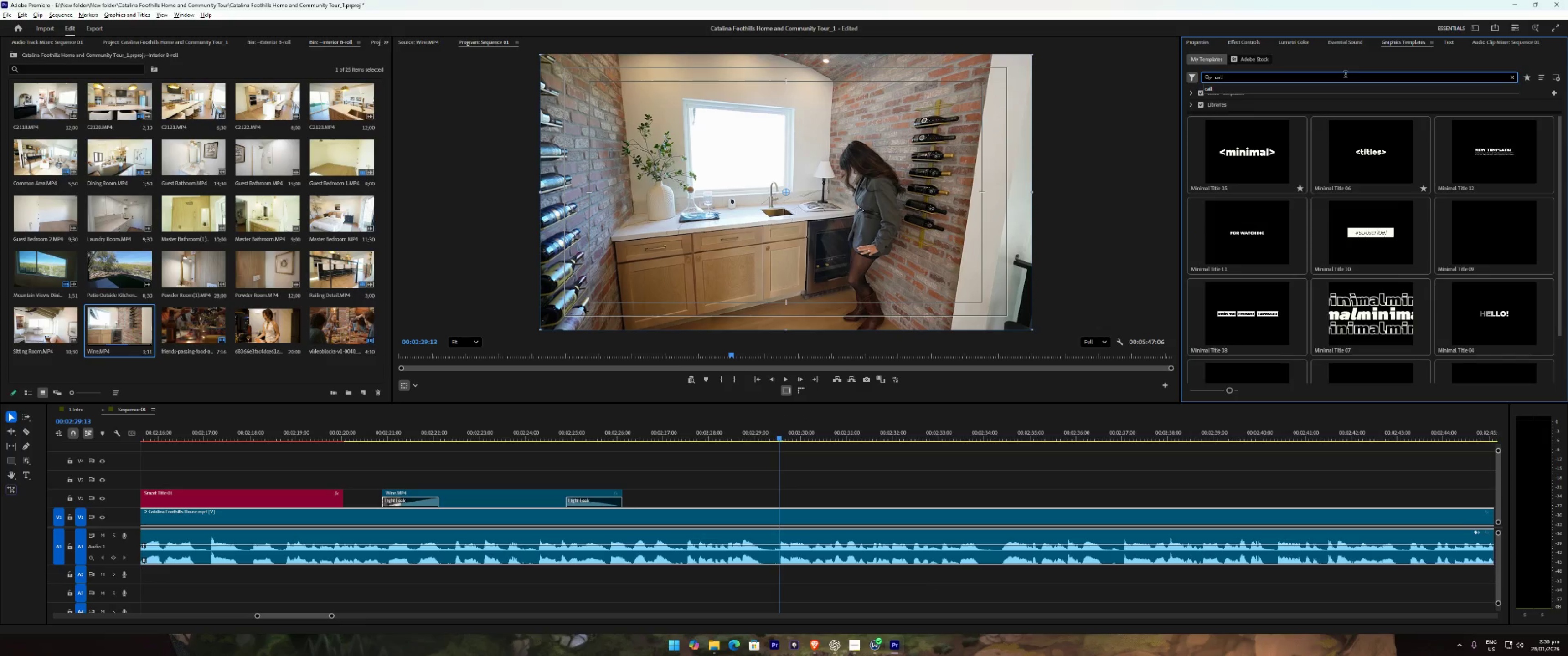 
key(Enter)
 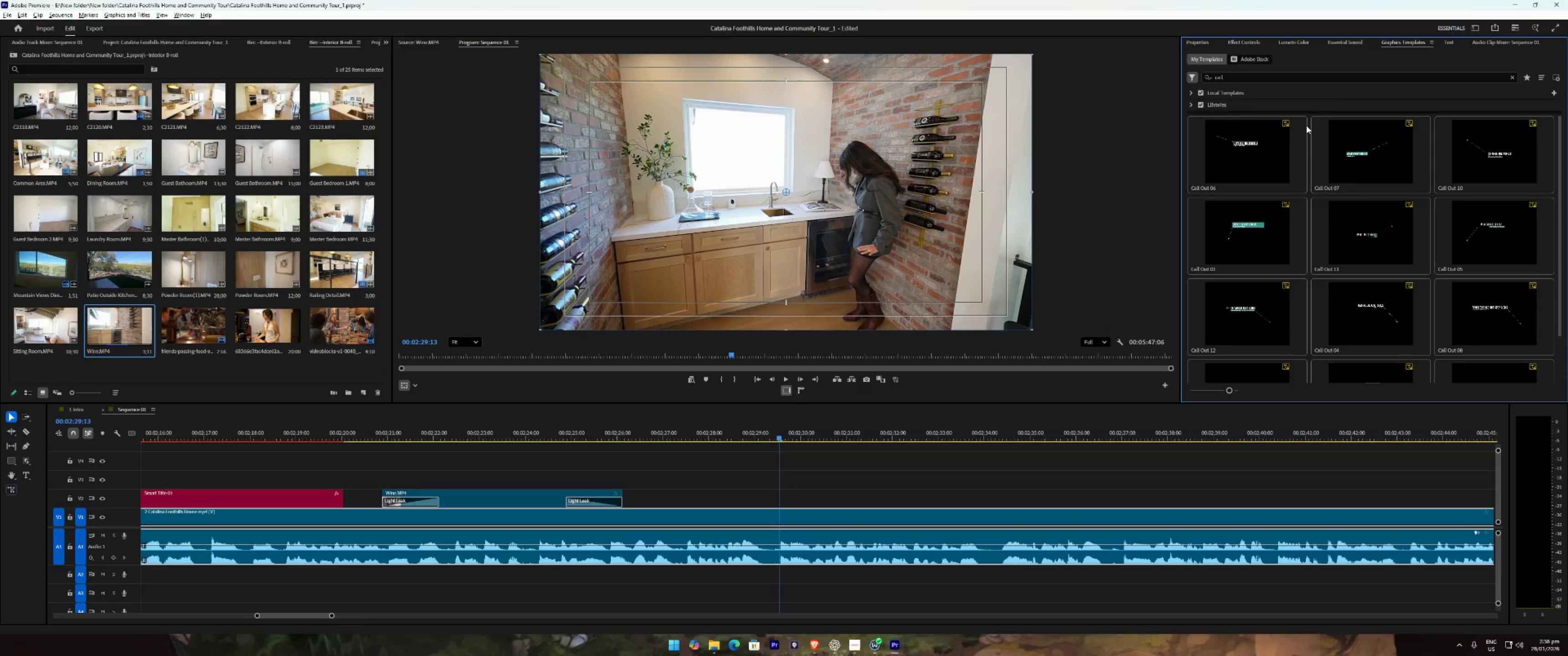 
left_click([1255, 137])
 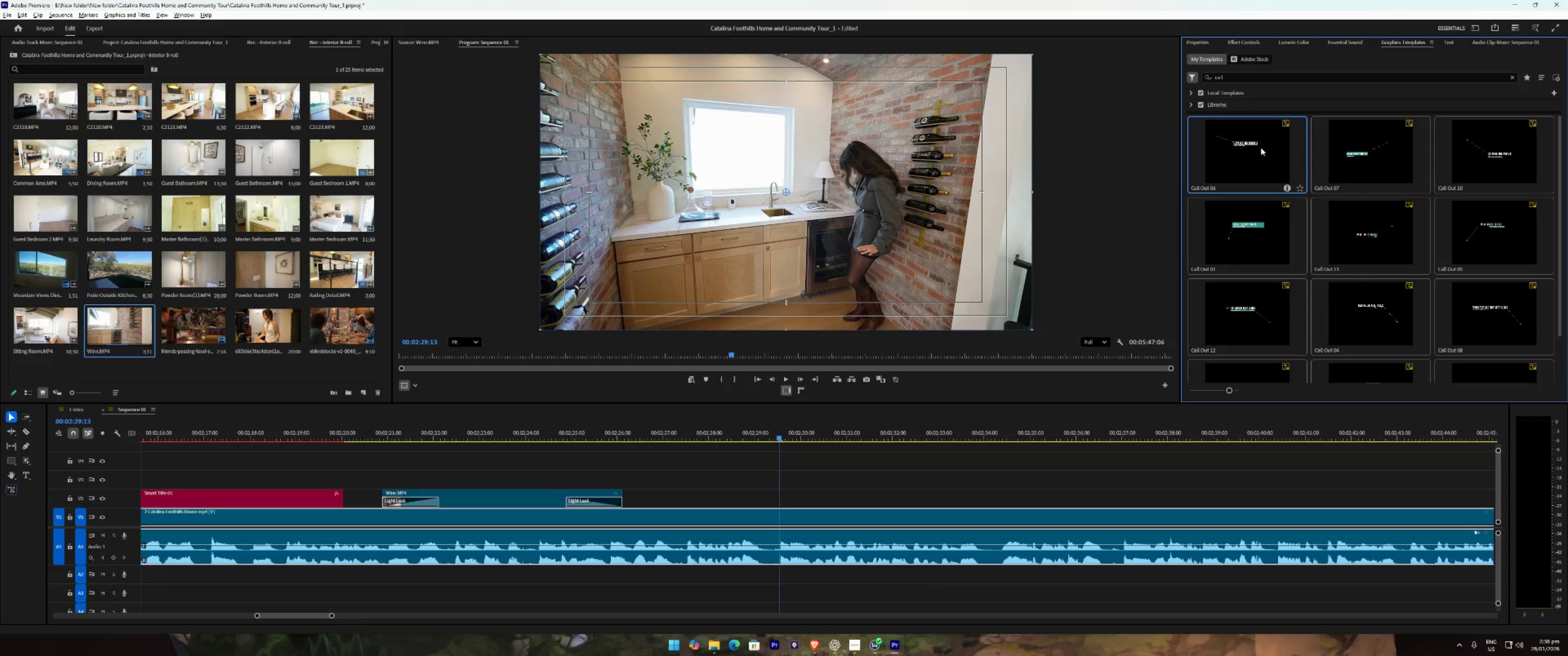 
left_click([1368, 149])
 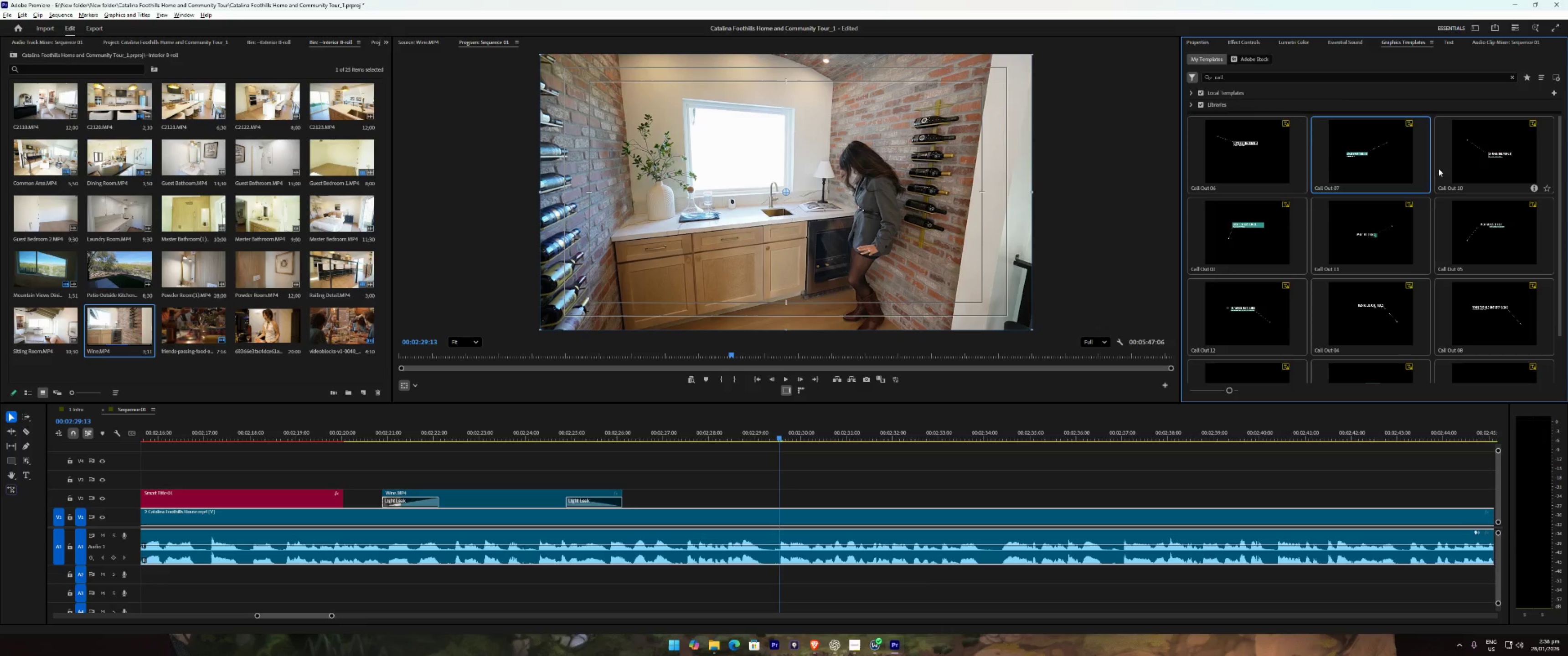 
left_click([1480, 161])
 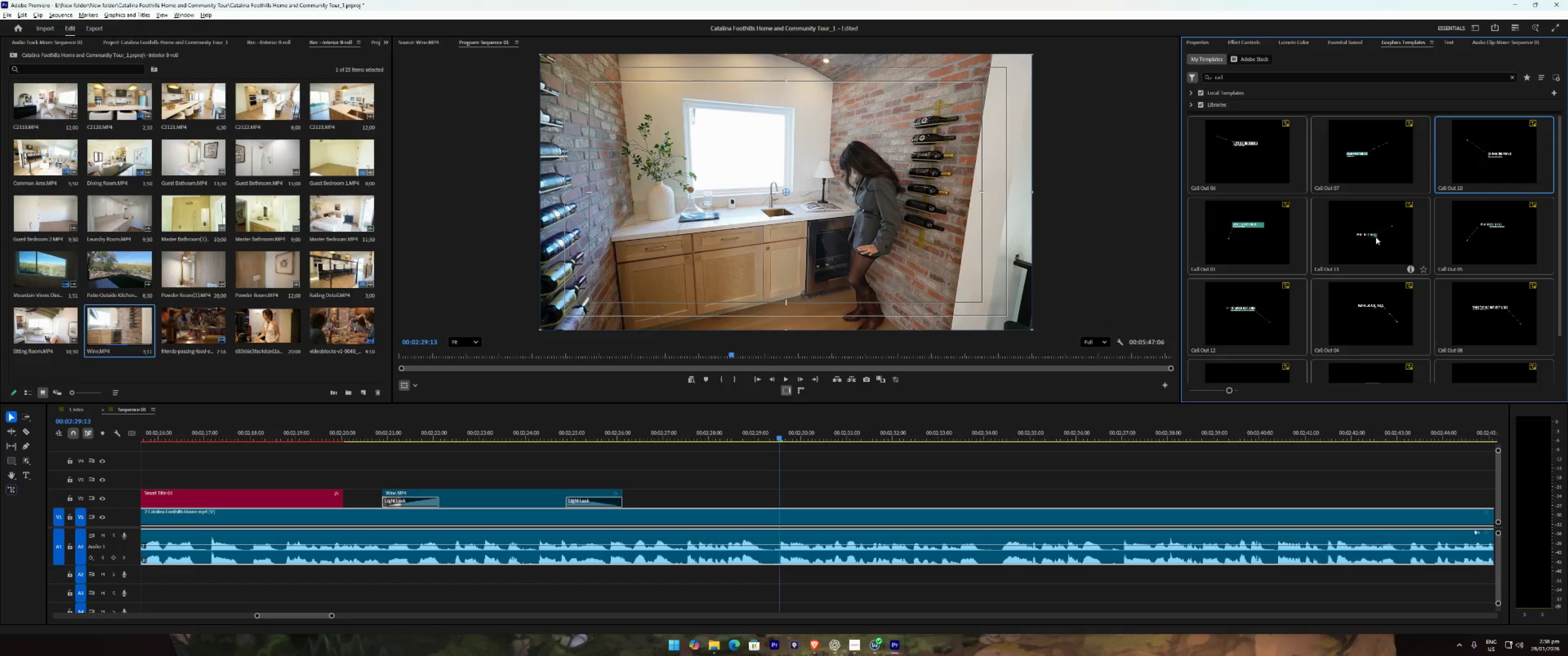 
left_click([1376, 166])
 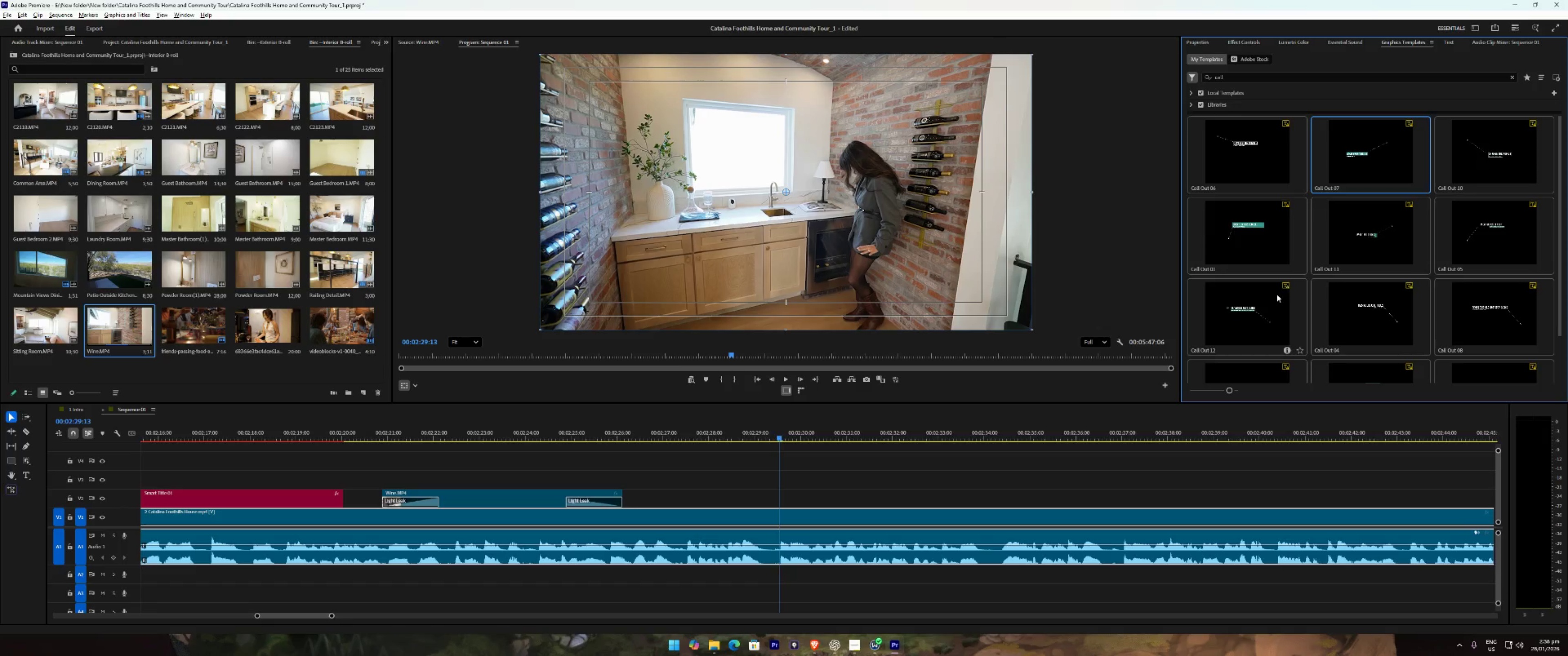 
left_click_drag(start_coordinate=[1274, 302], to_coordinate=[751, 494])
 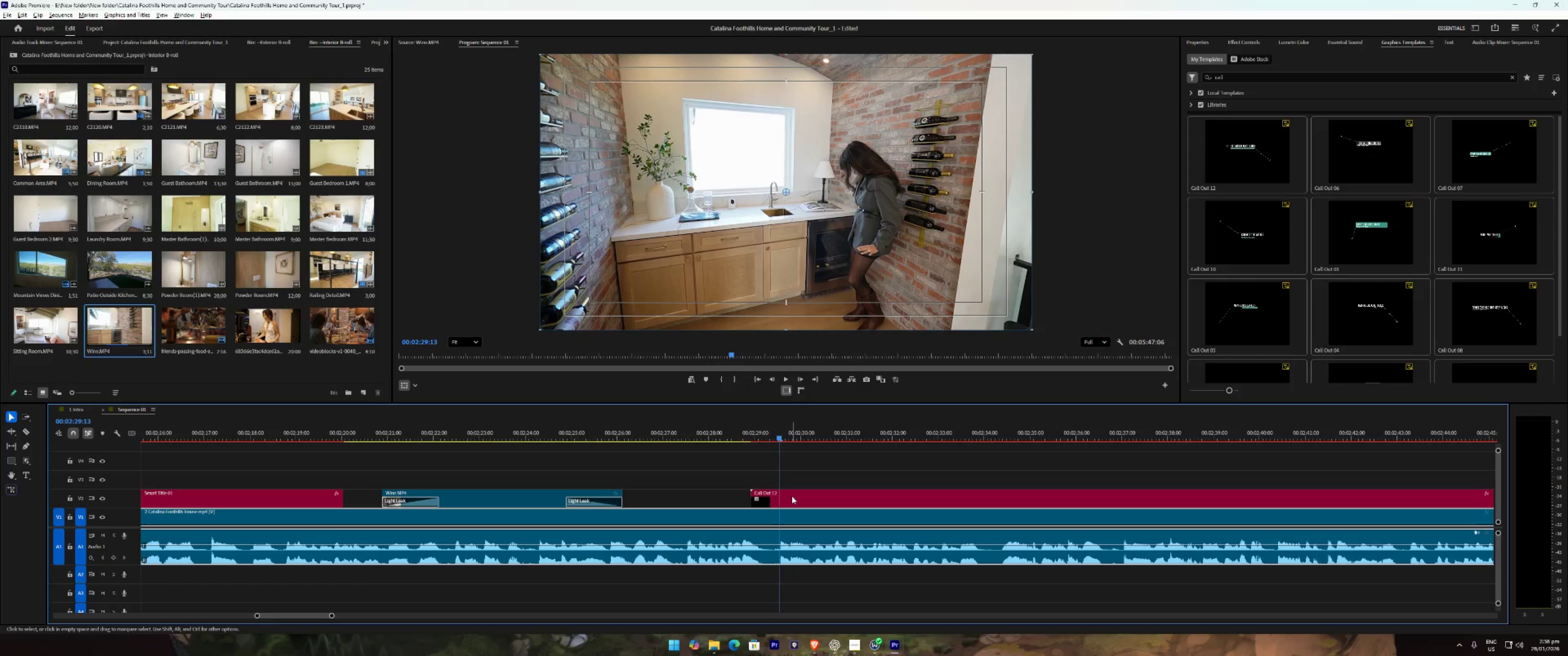 
left_click([792, 496])
 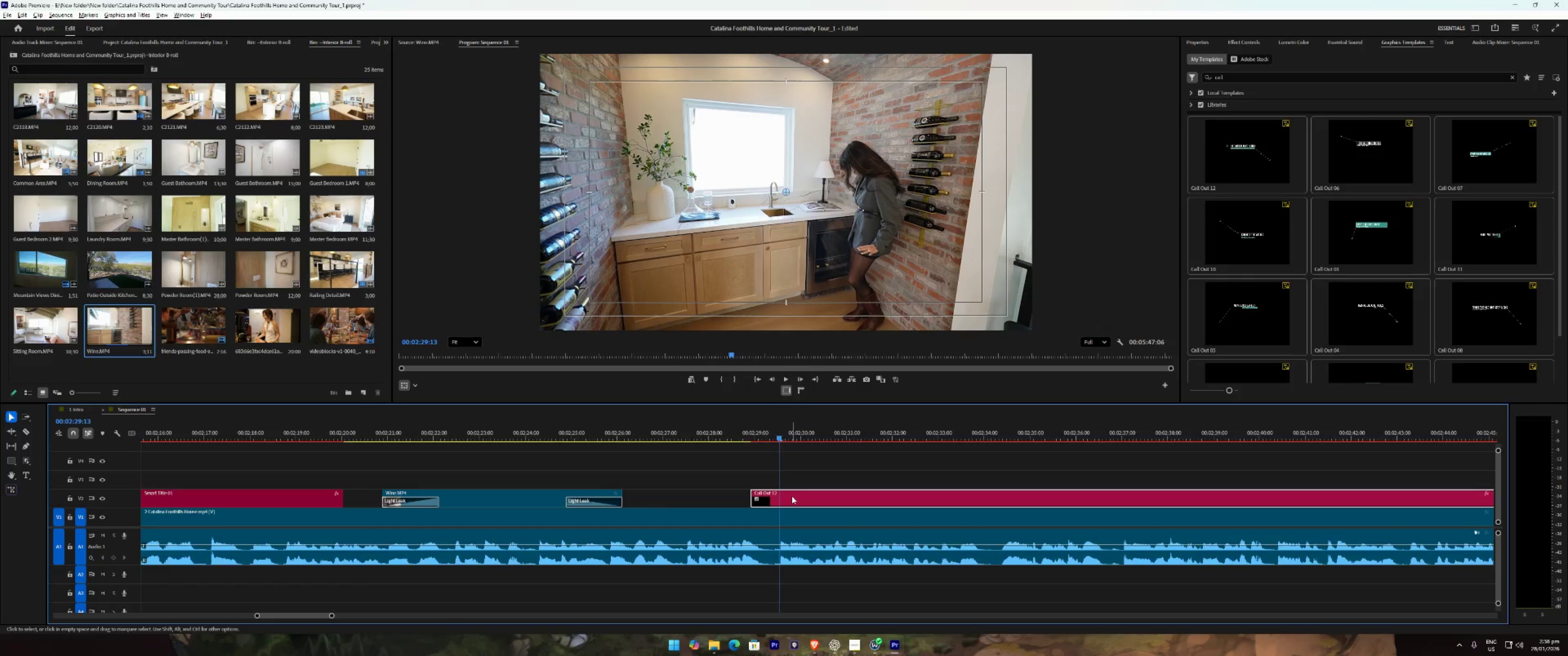 
key(Space)
 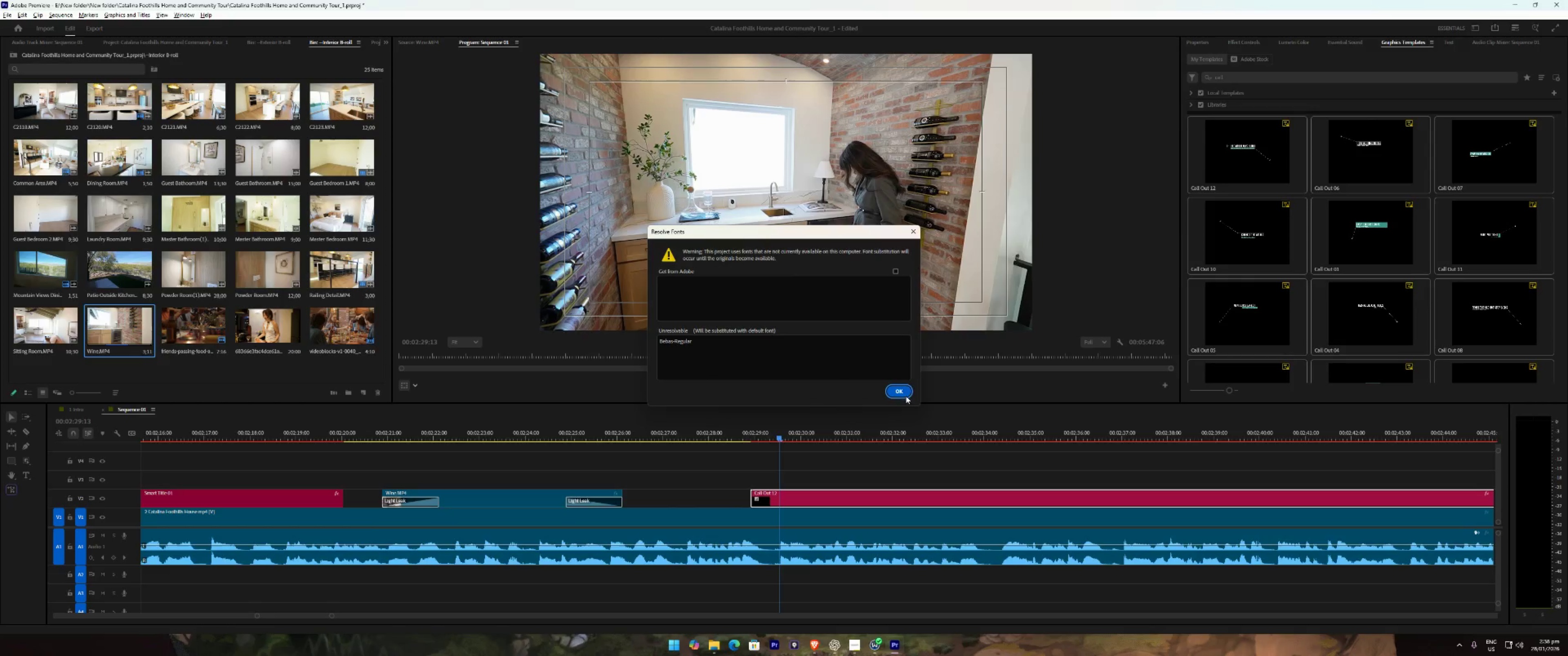 
left_click([903, 391])
 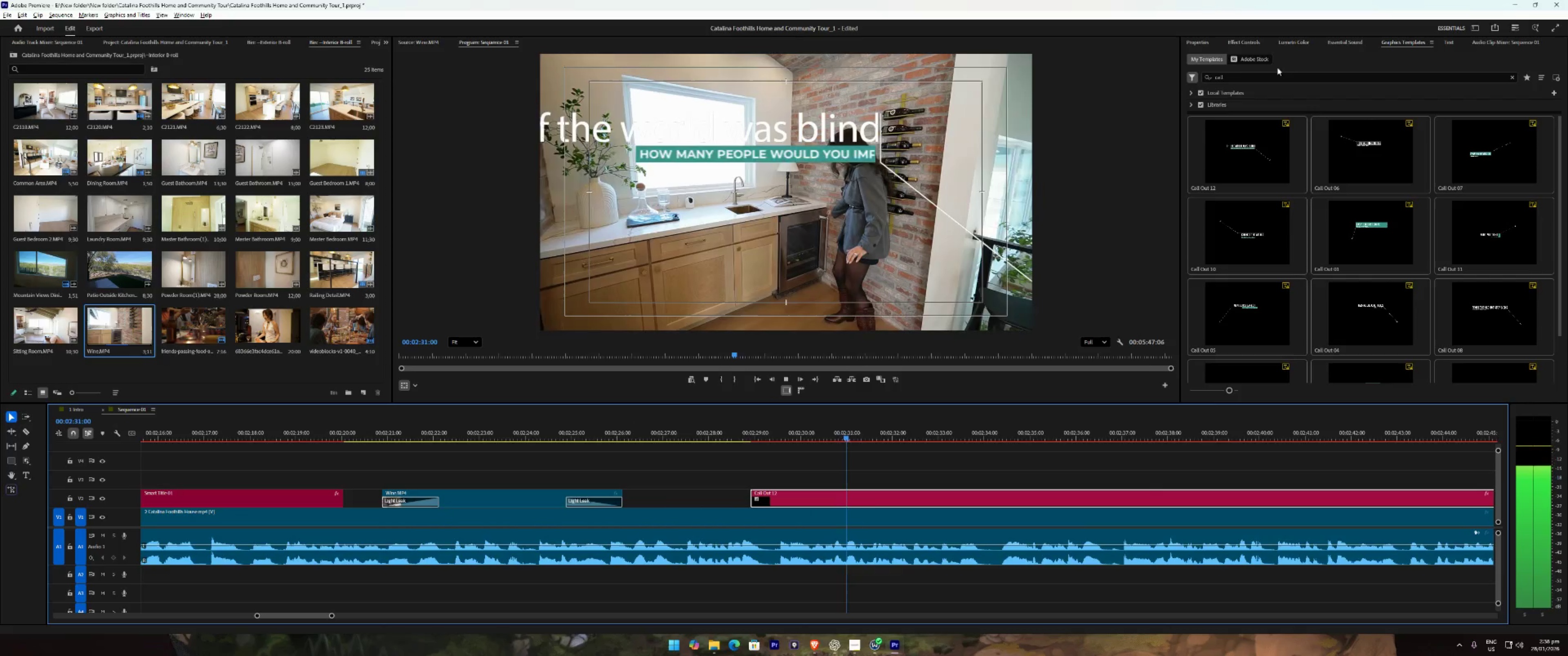 
key(Space)
 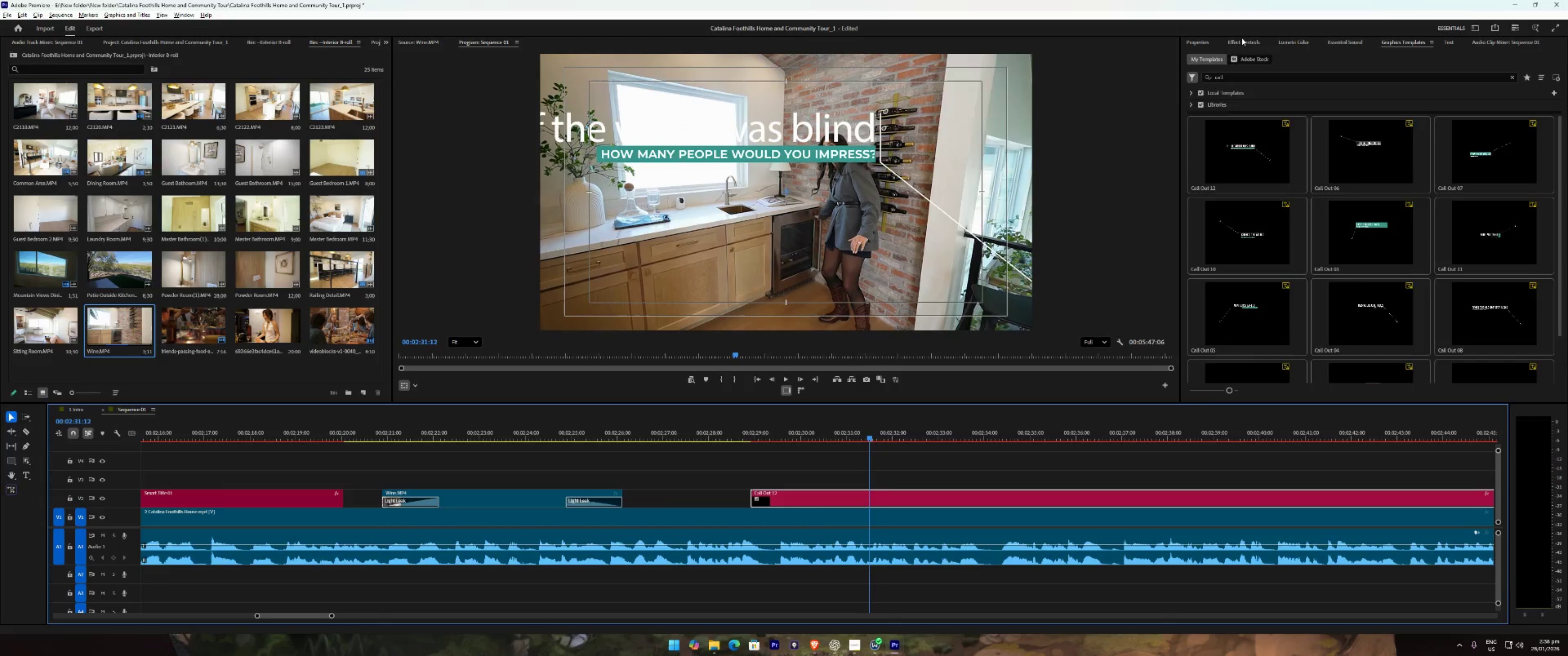 
left_click([1242, 38])
 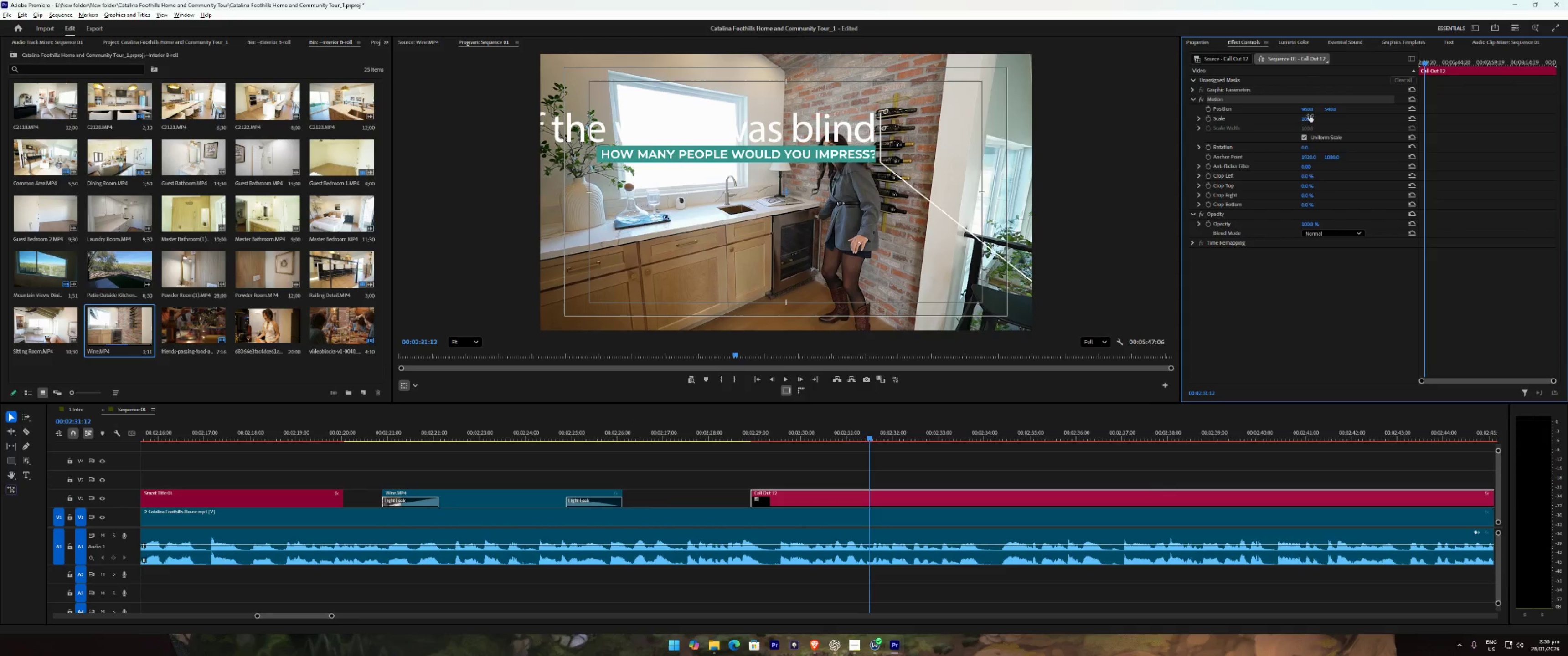 
left_click_drag(start_coordinate=[1311, 118], to_coordinate=[1279, 127])
 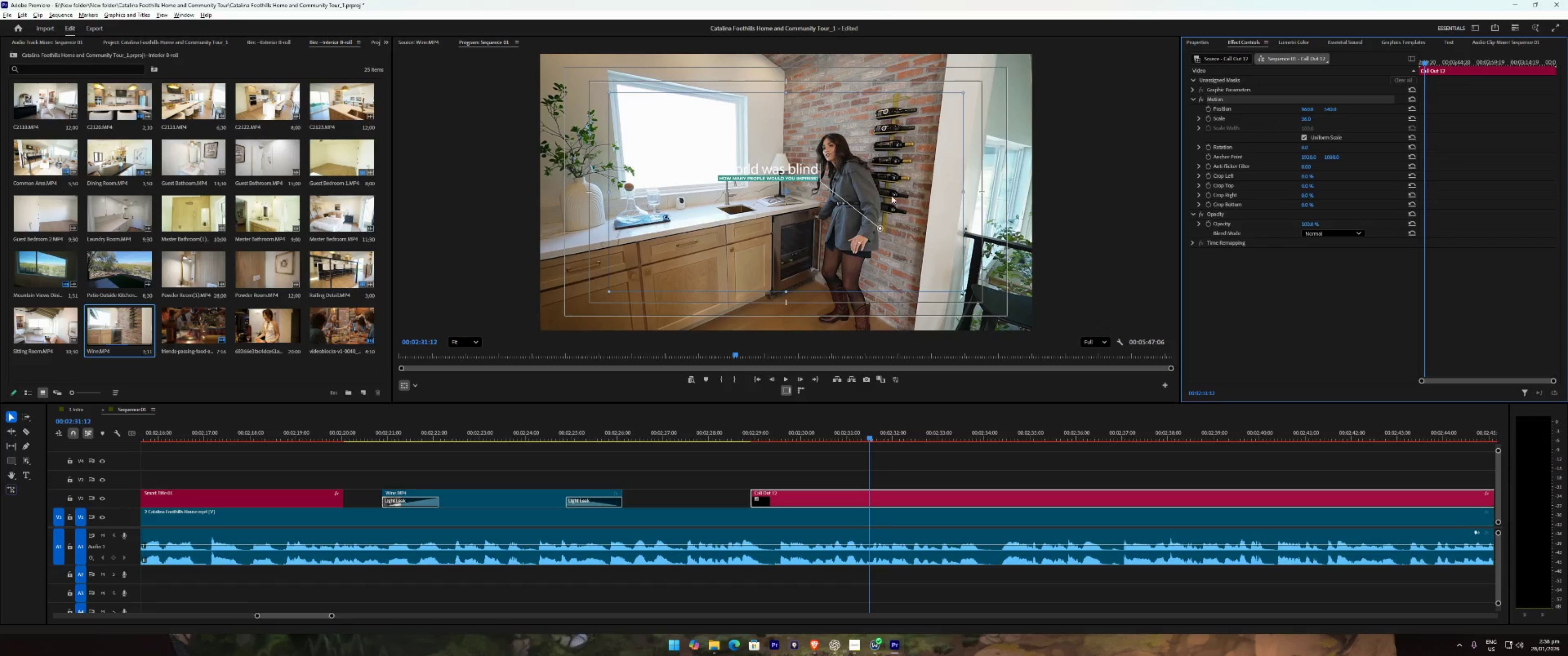 
left_click_drag(start_coordinate=[821, 213], to_coordinate=[743, 206])
 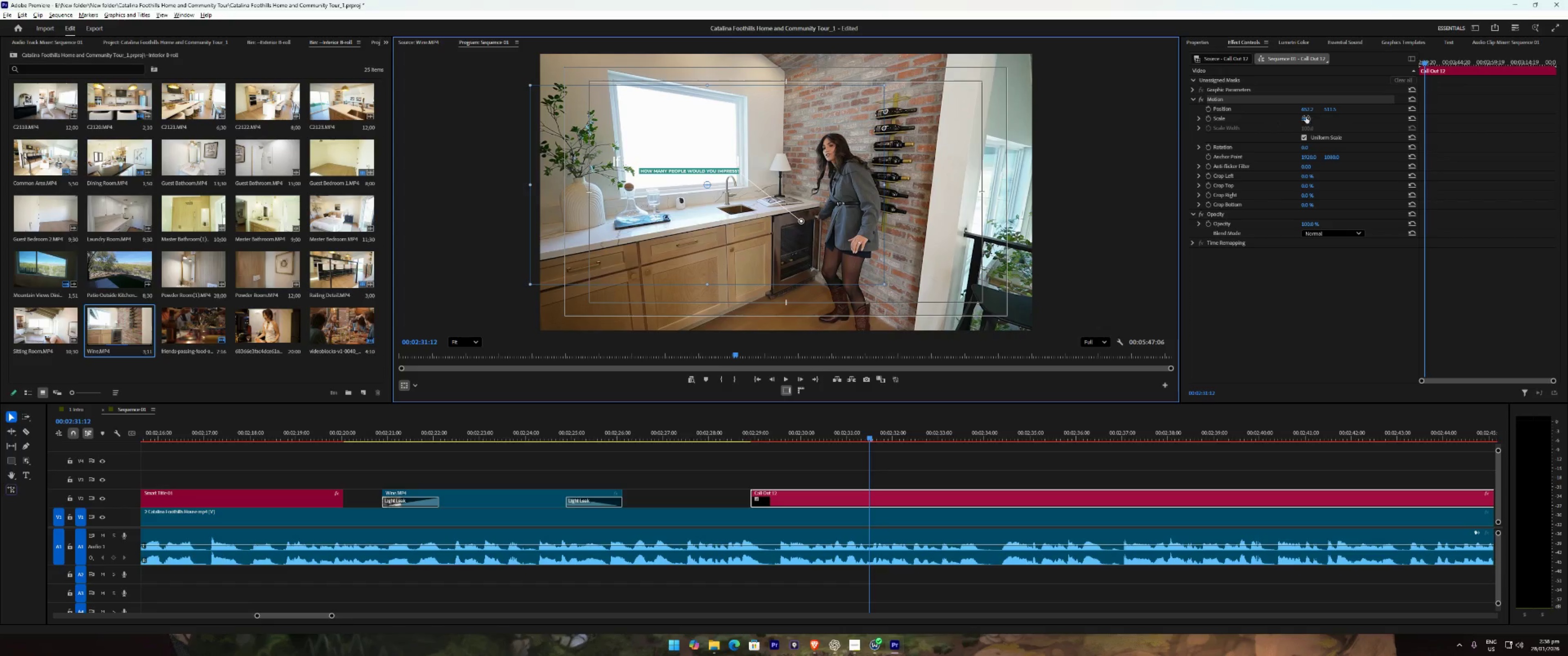 
left_click_drag(start_coordinate=[1306, 117], to_coordinate=[1307, 120])
 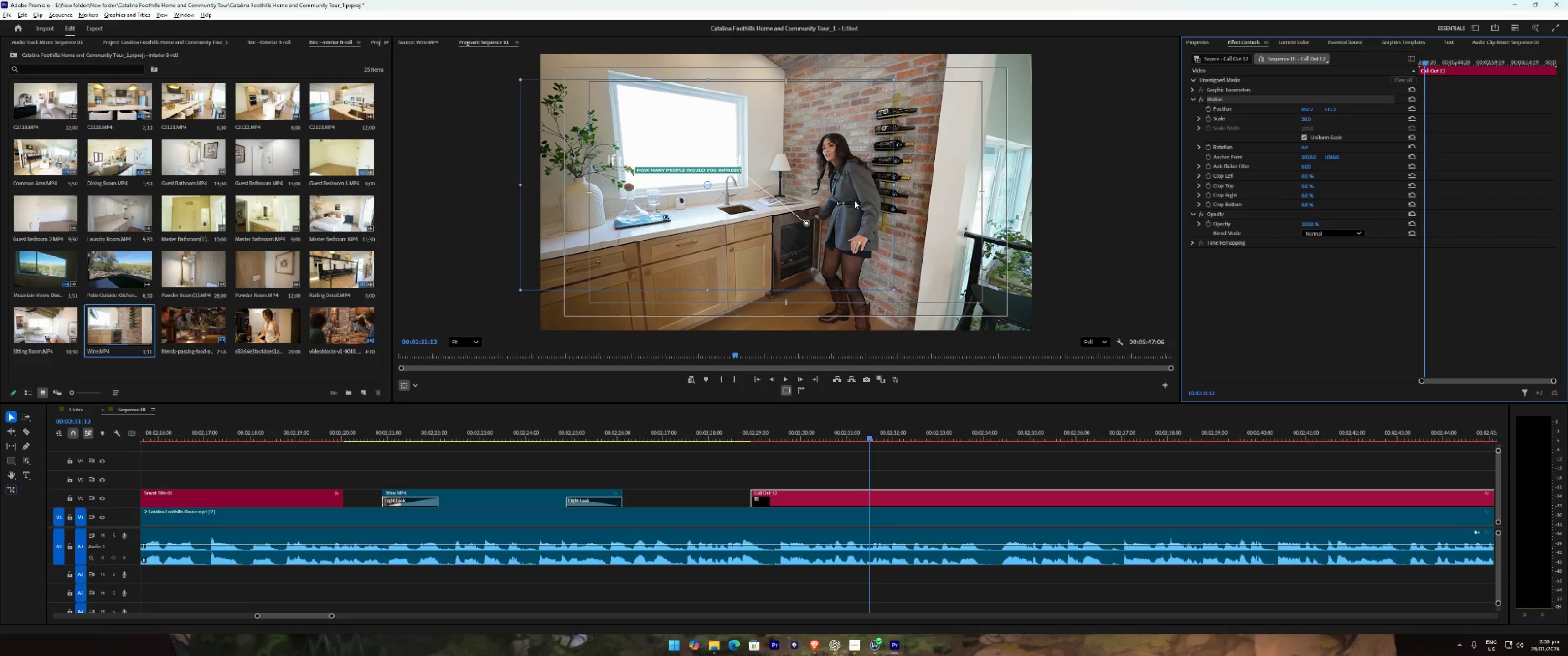 
left_click_drag(start_coordinate=[842, 202], to_coordinate=[839, 252])
 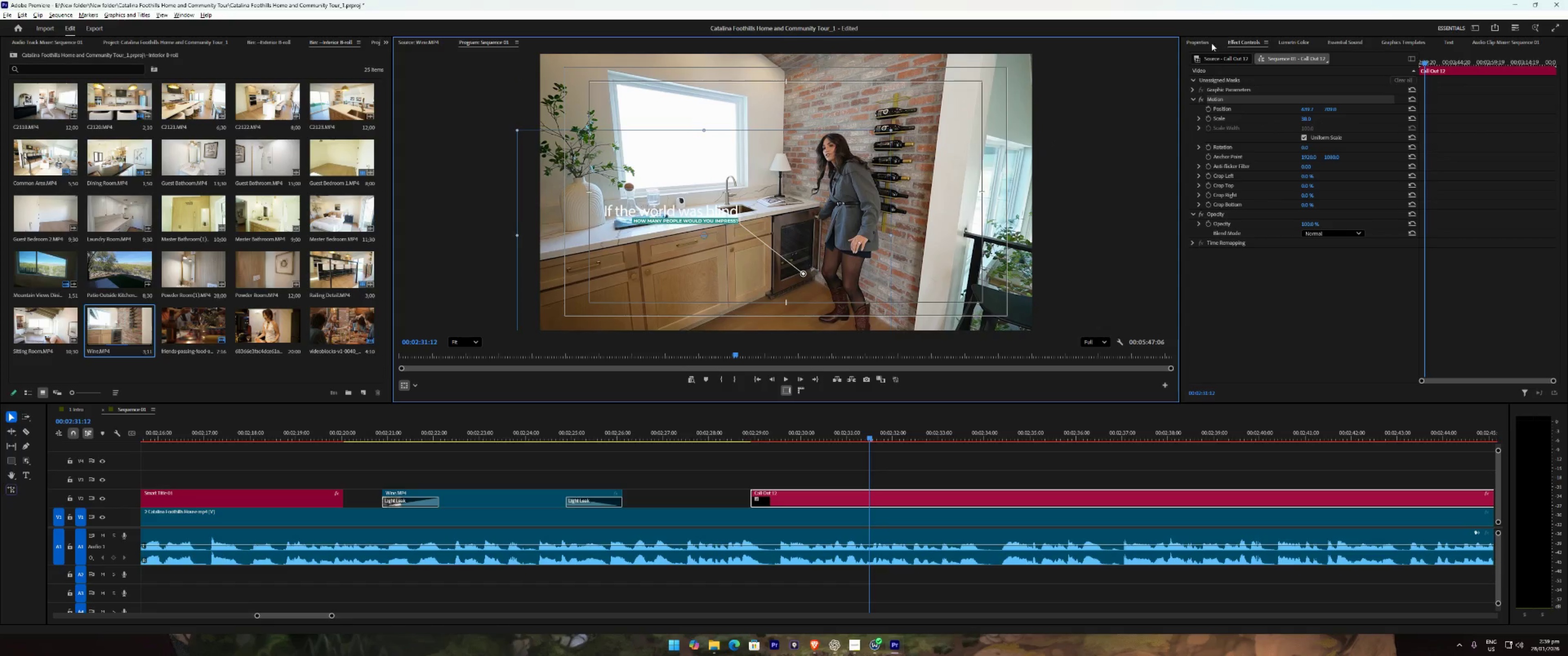 
left_click([1201, 43])
 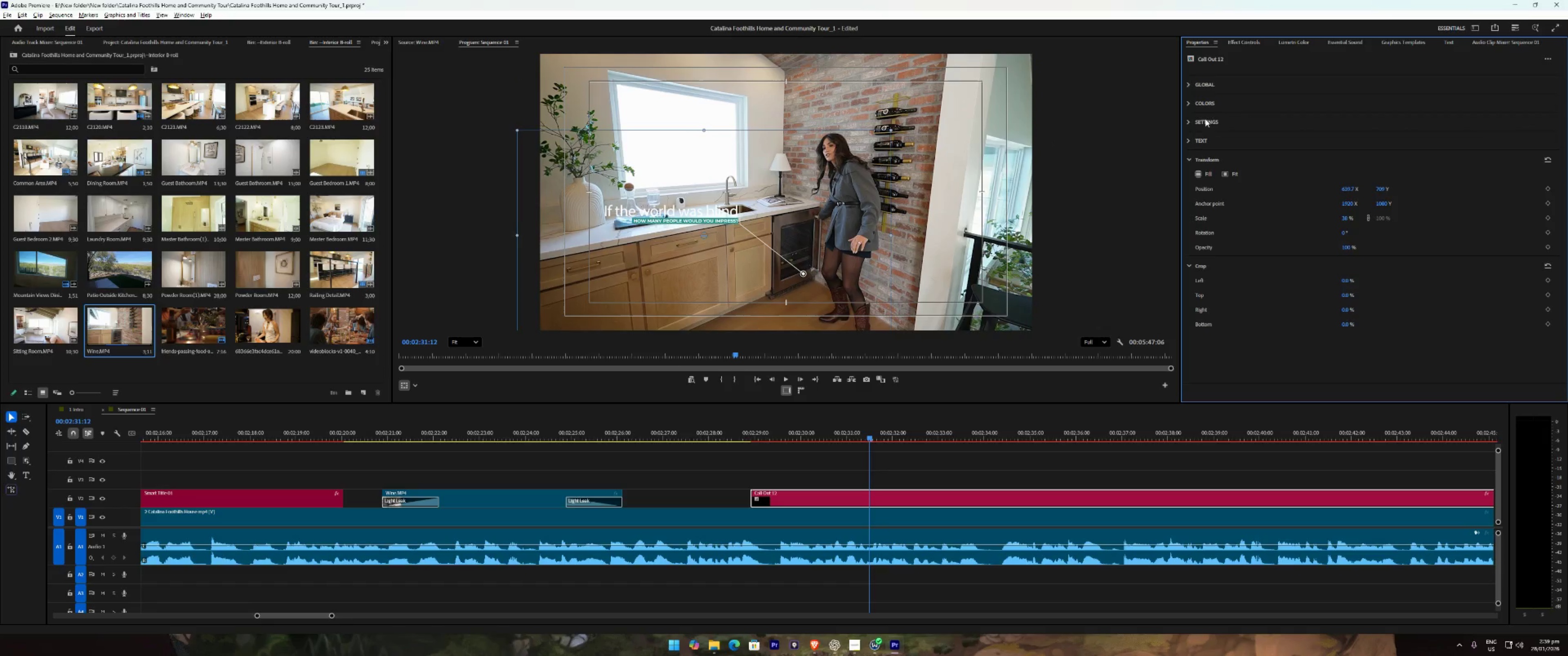 
left_click([1189, 104])
 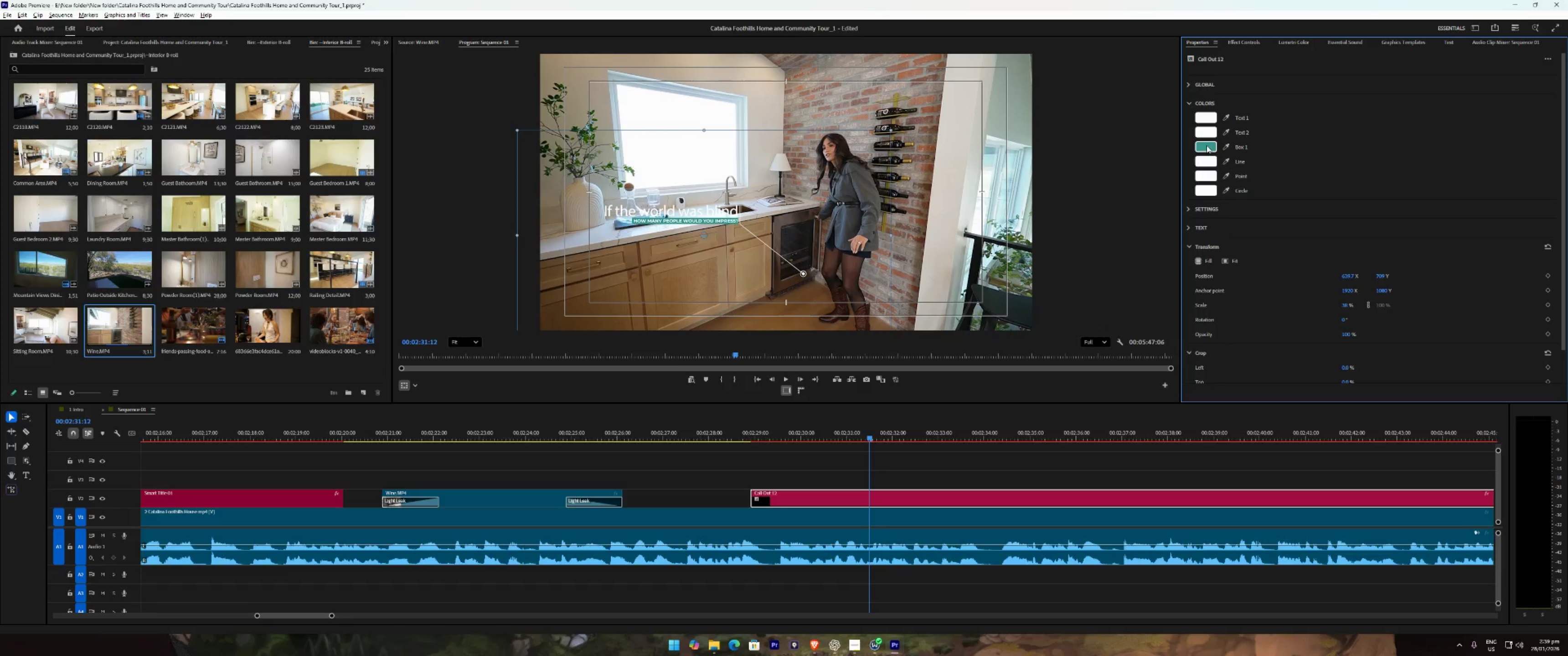 
left_click([1208, 119])
 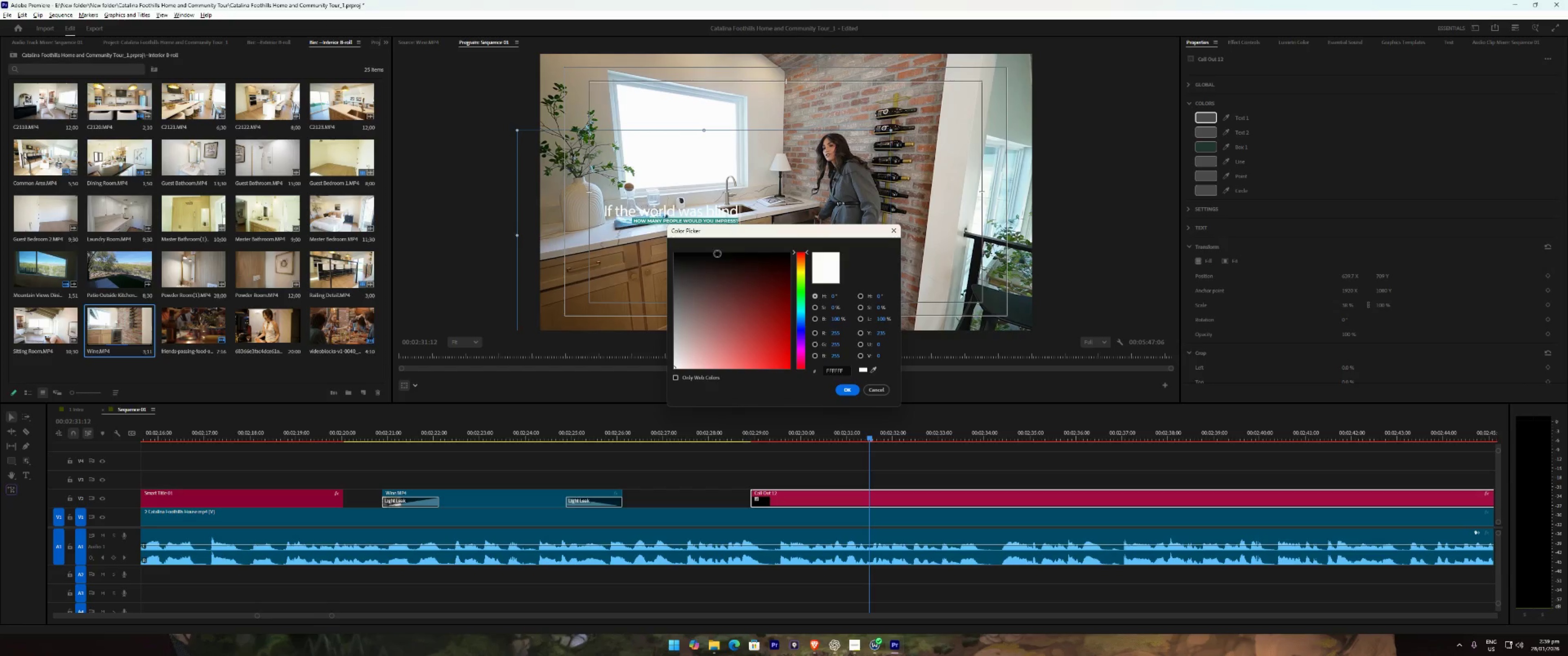 
left_click_drag(start_coordinate=[710, 283], to_coordinate=[642, 245])
 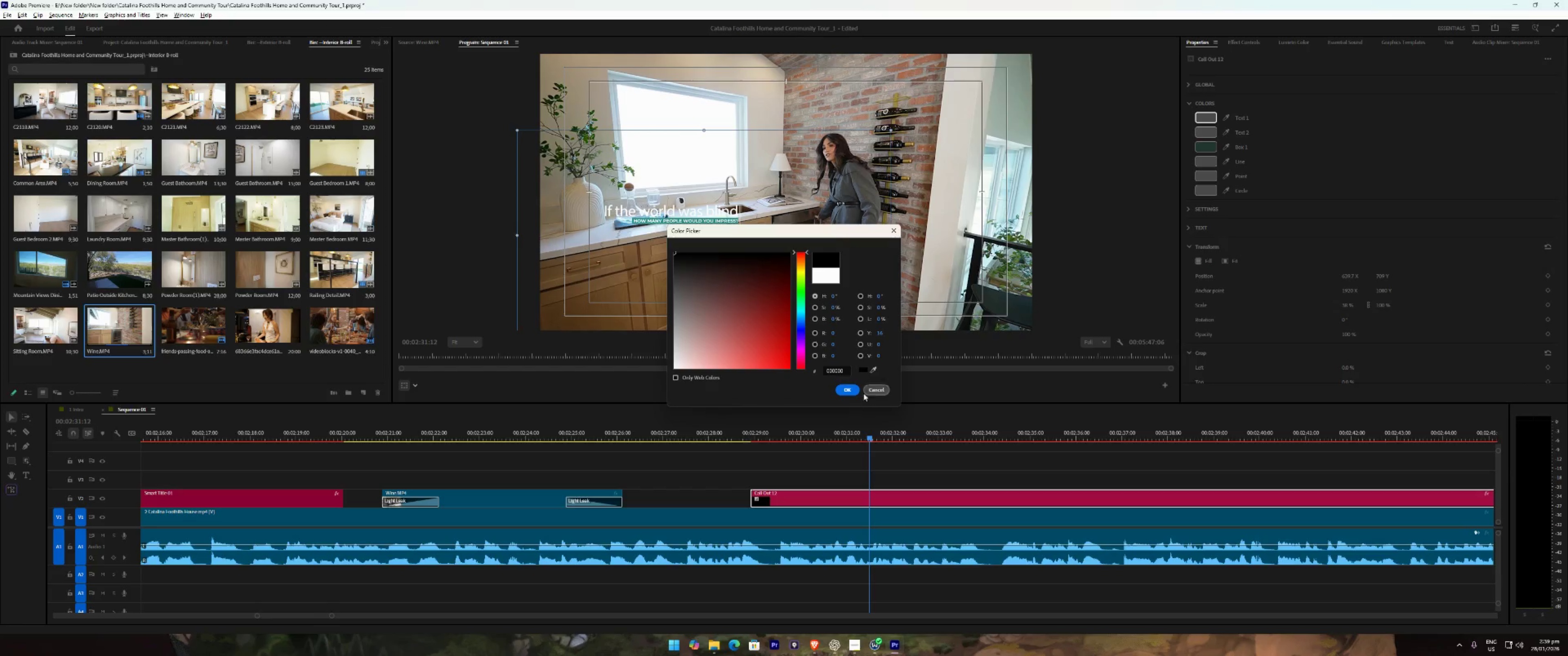 
left_click([850, 390])
 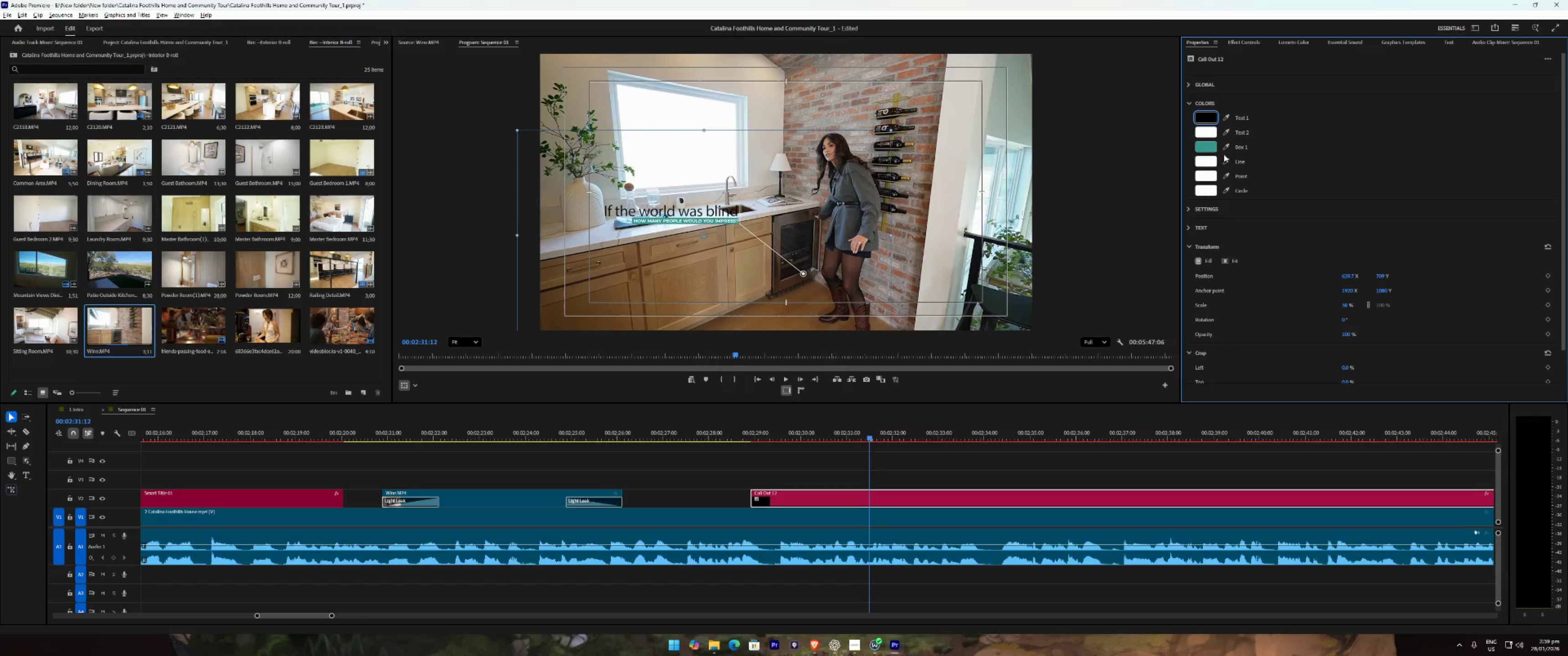 
left_click([1209, 131])
 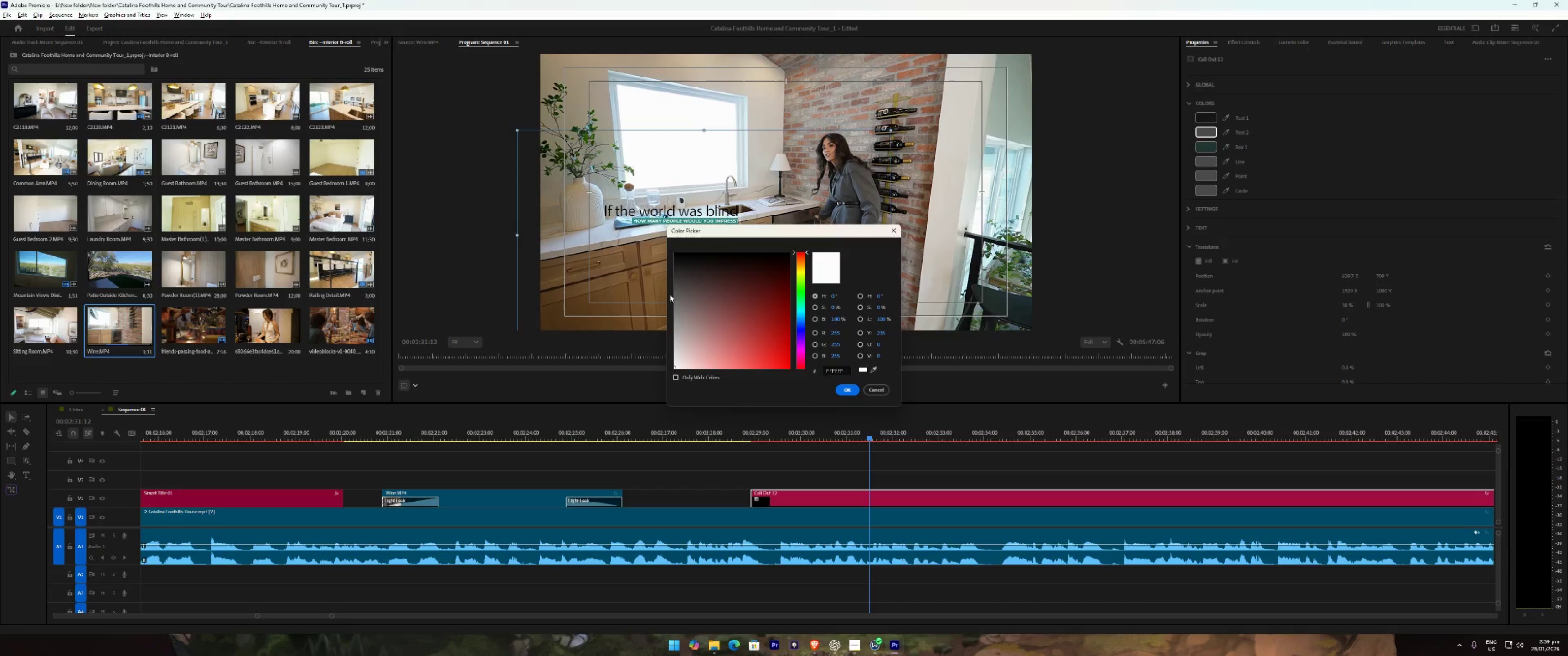 
left_click_drag(start_coordinate=[705, 285], to_coordinate=[605, 221])